 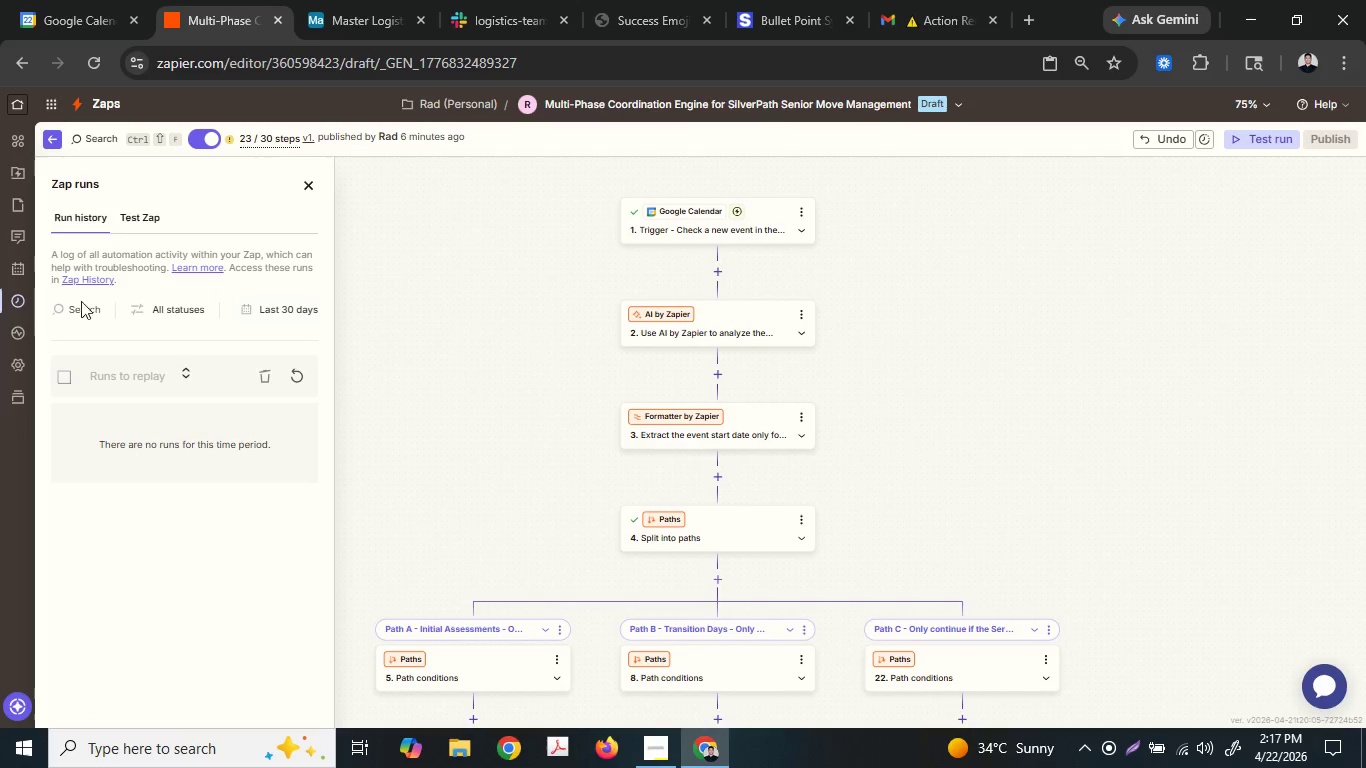 
left_click([138, 214])
 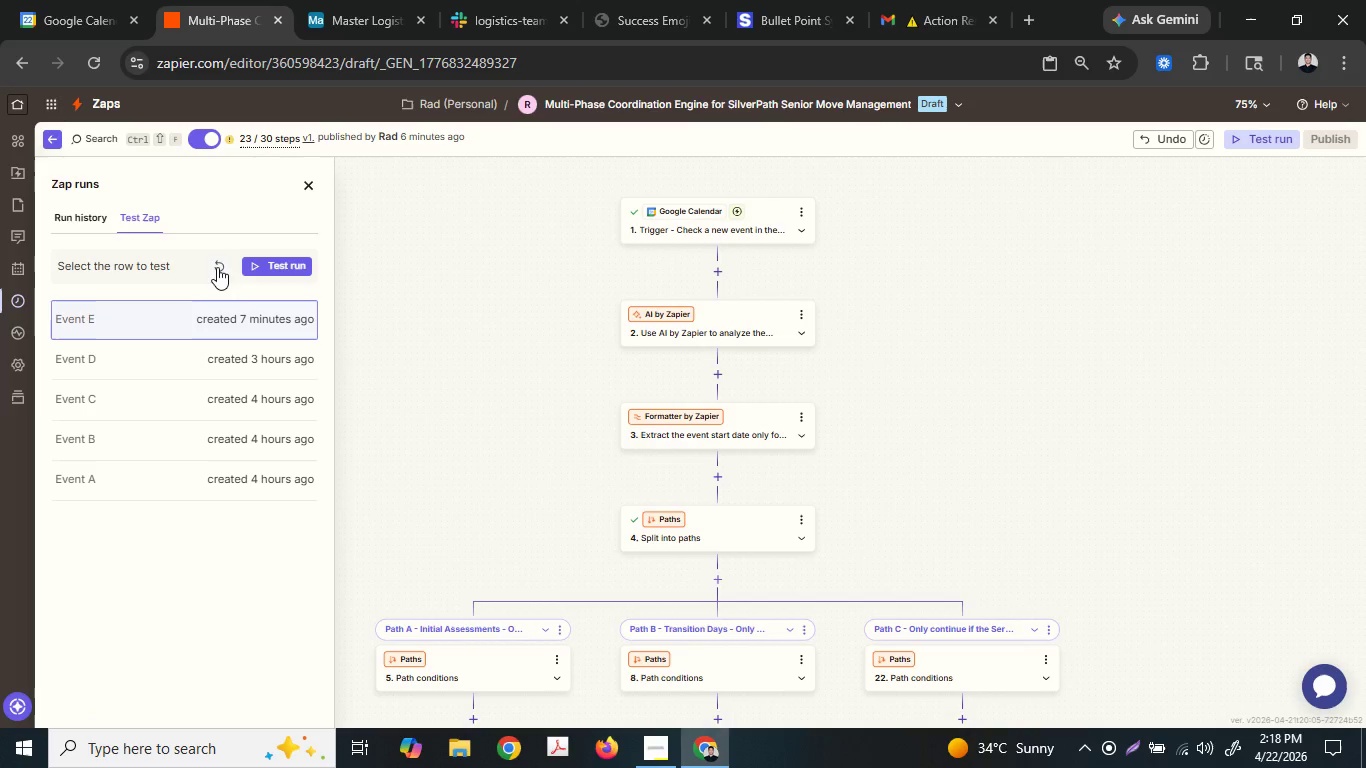 
left_click([214, 266])
 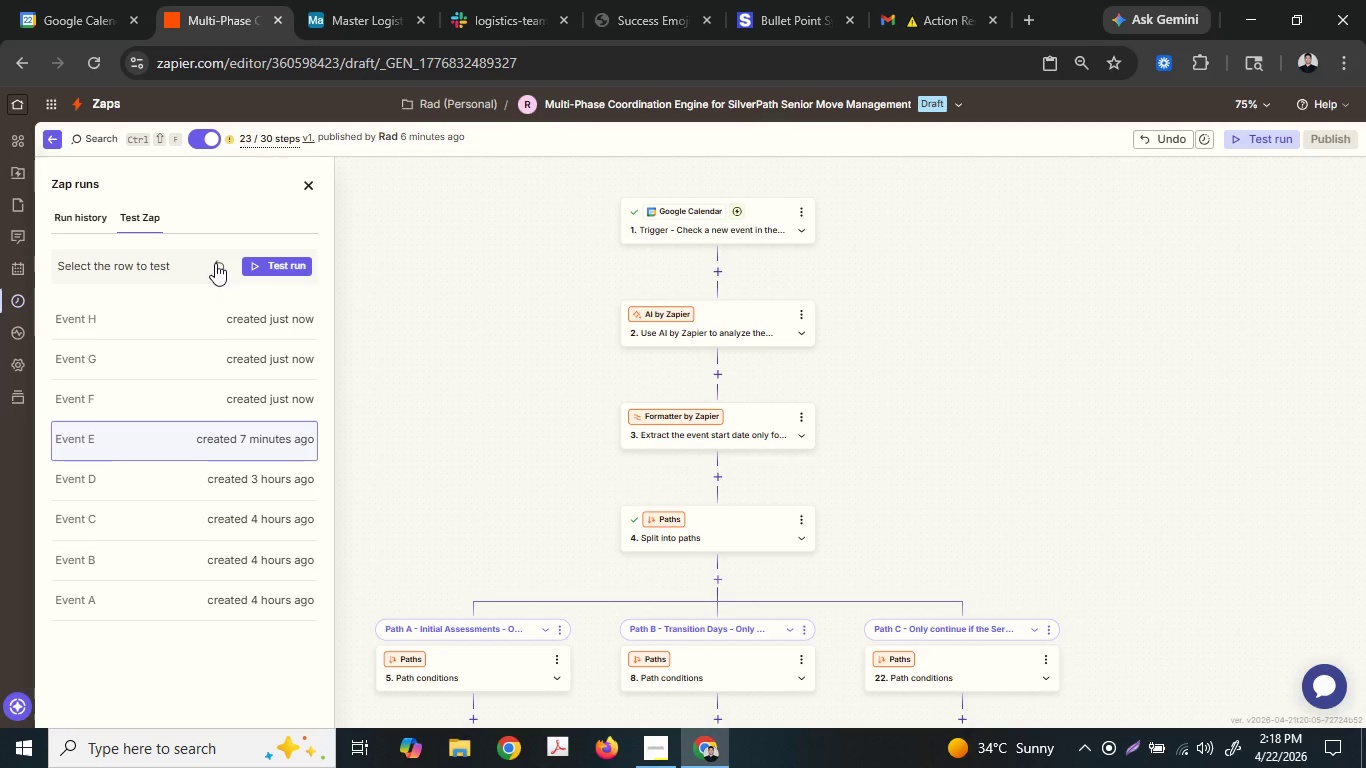 
wait(12.75)
 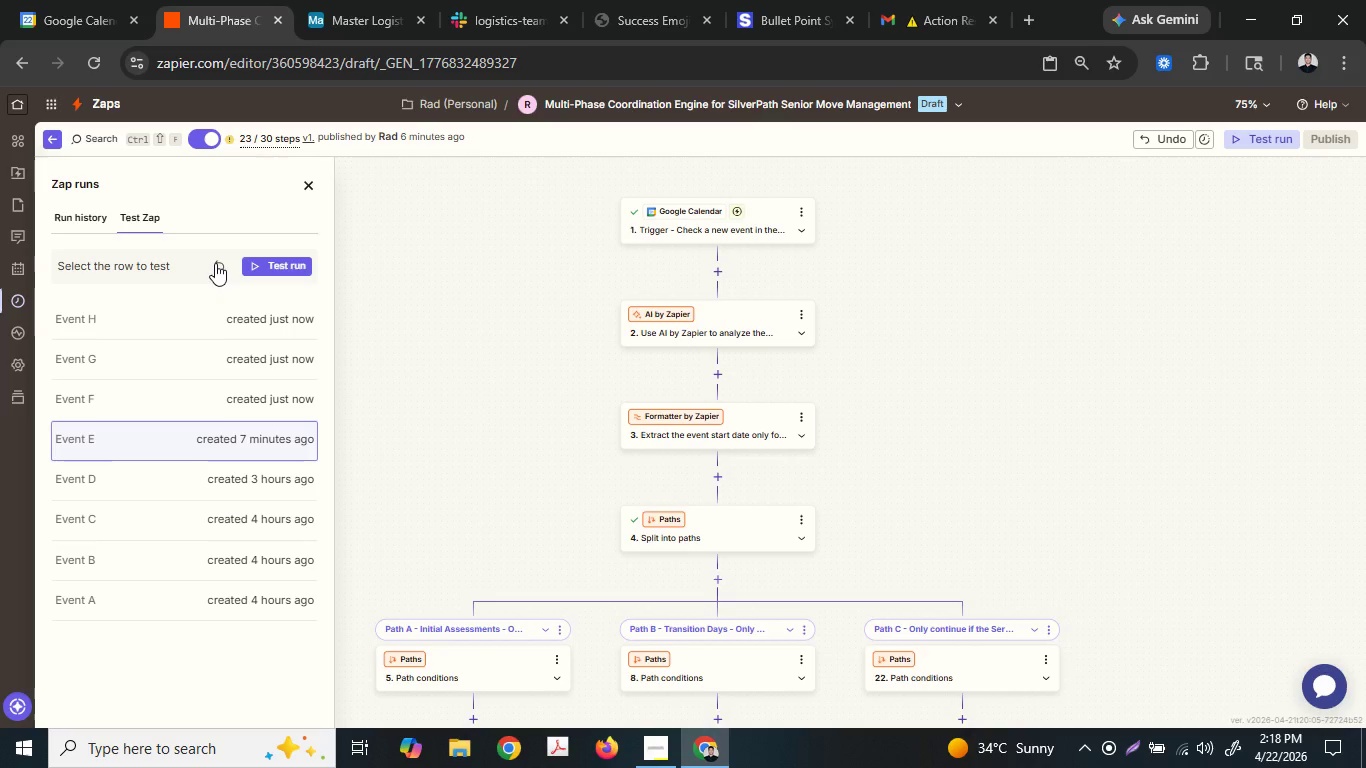 
left_click([202, 383])
 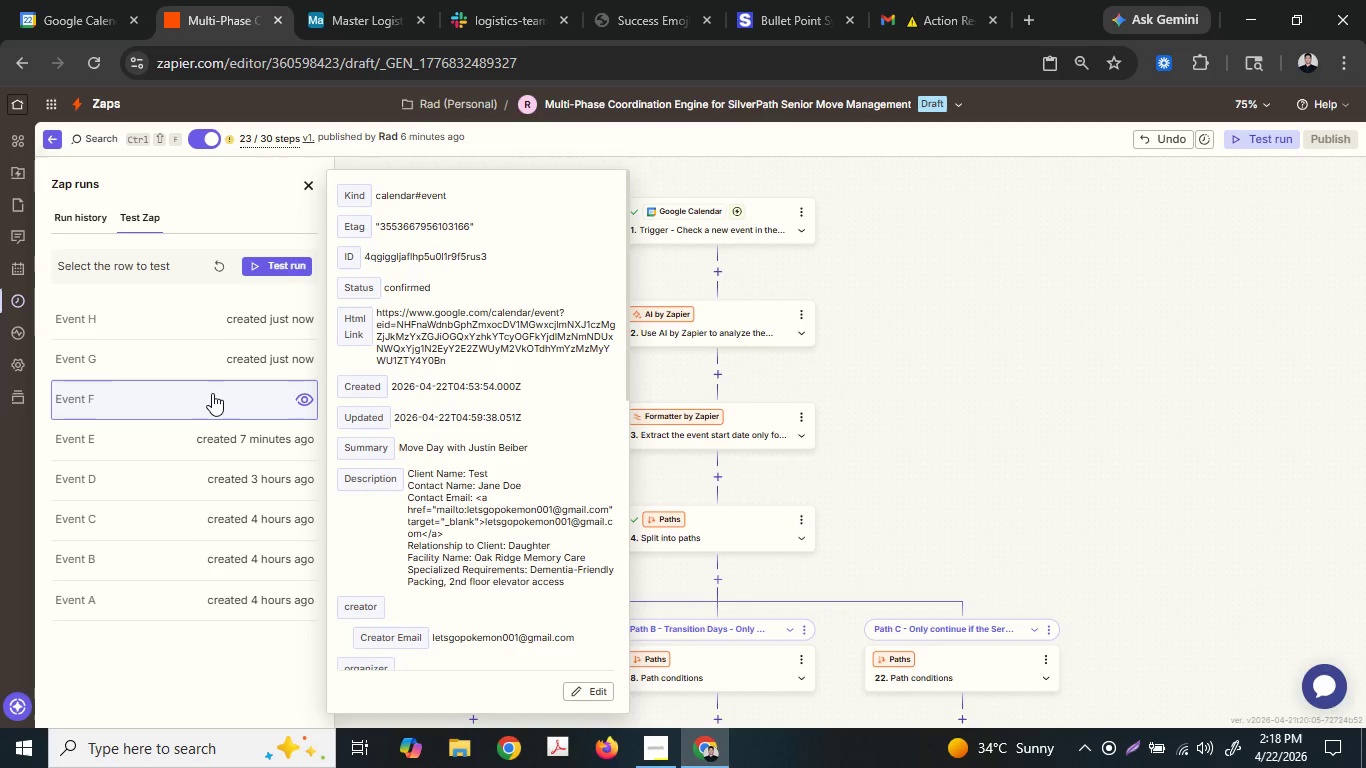 
wait(6.14)
 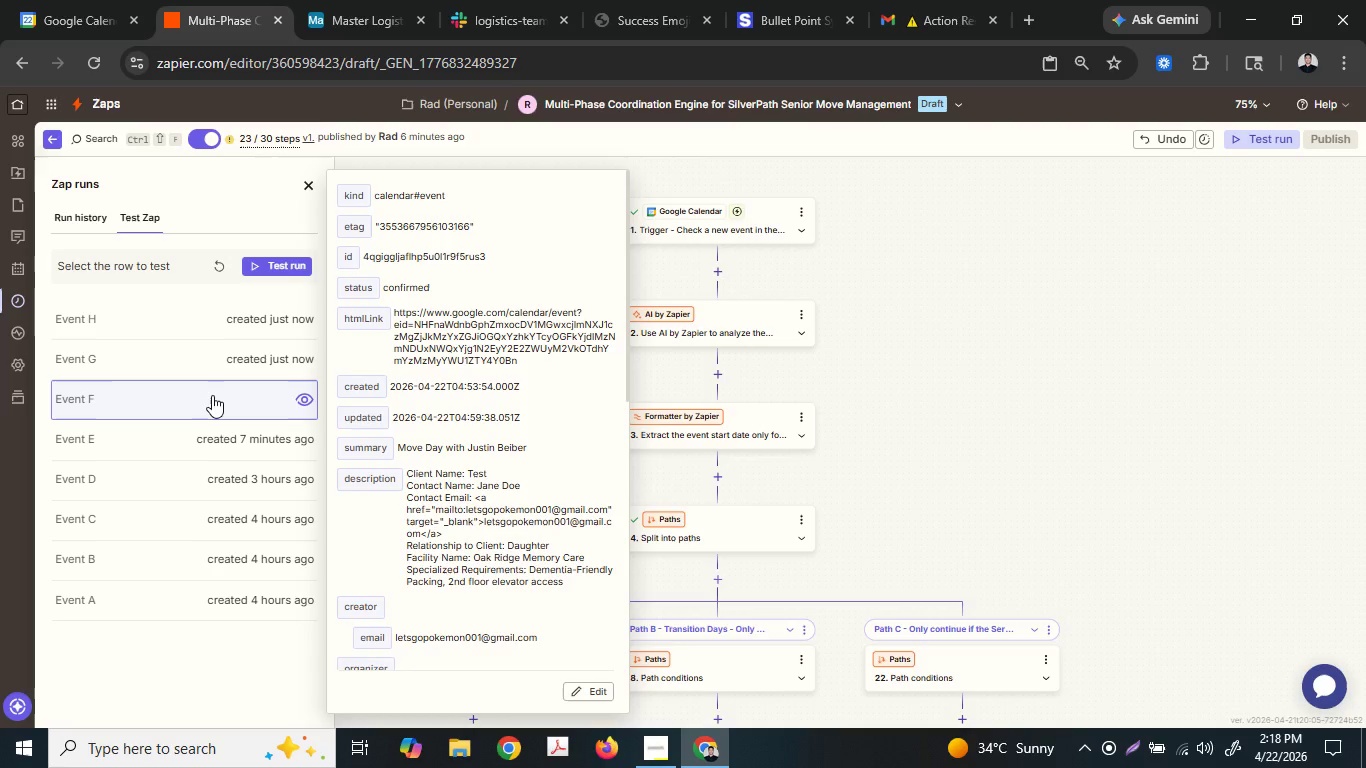 
left_click([210, 359])
 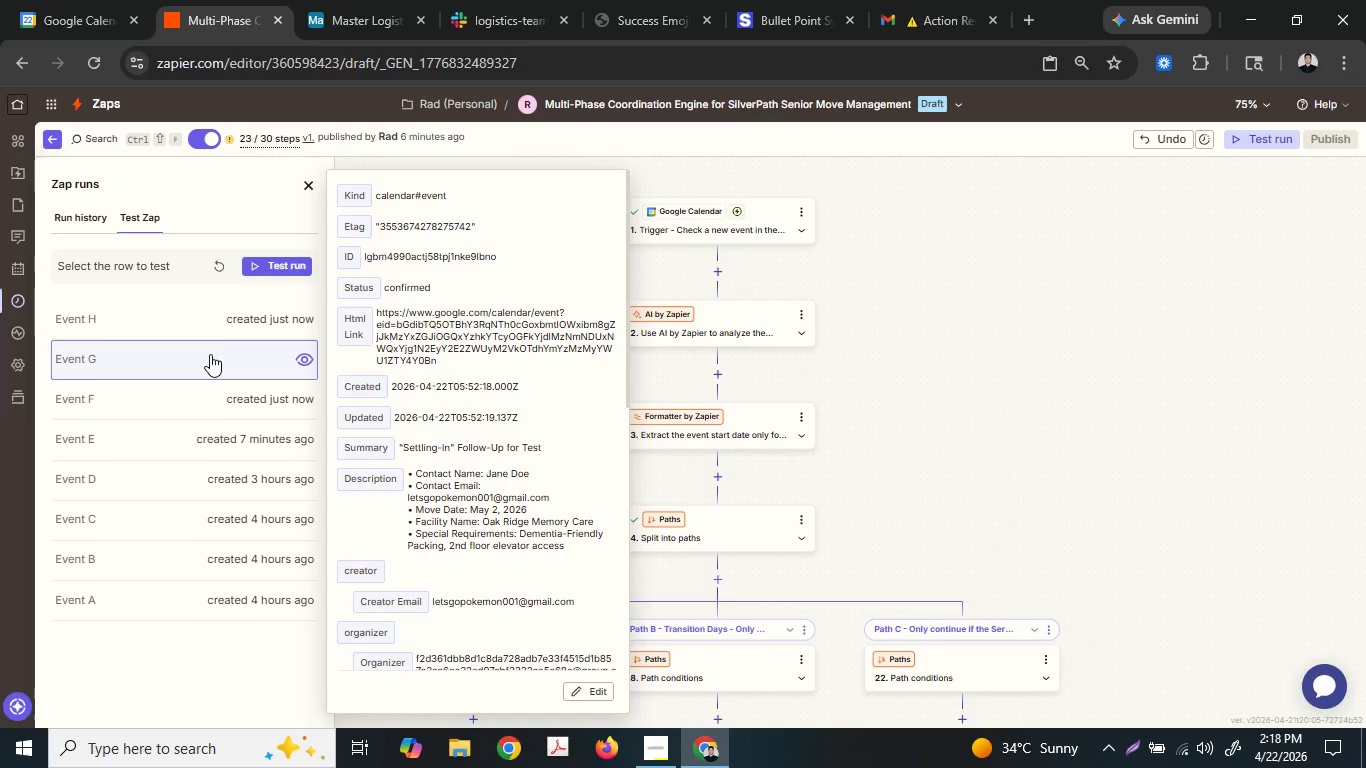 
left_click([216, 315])
 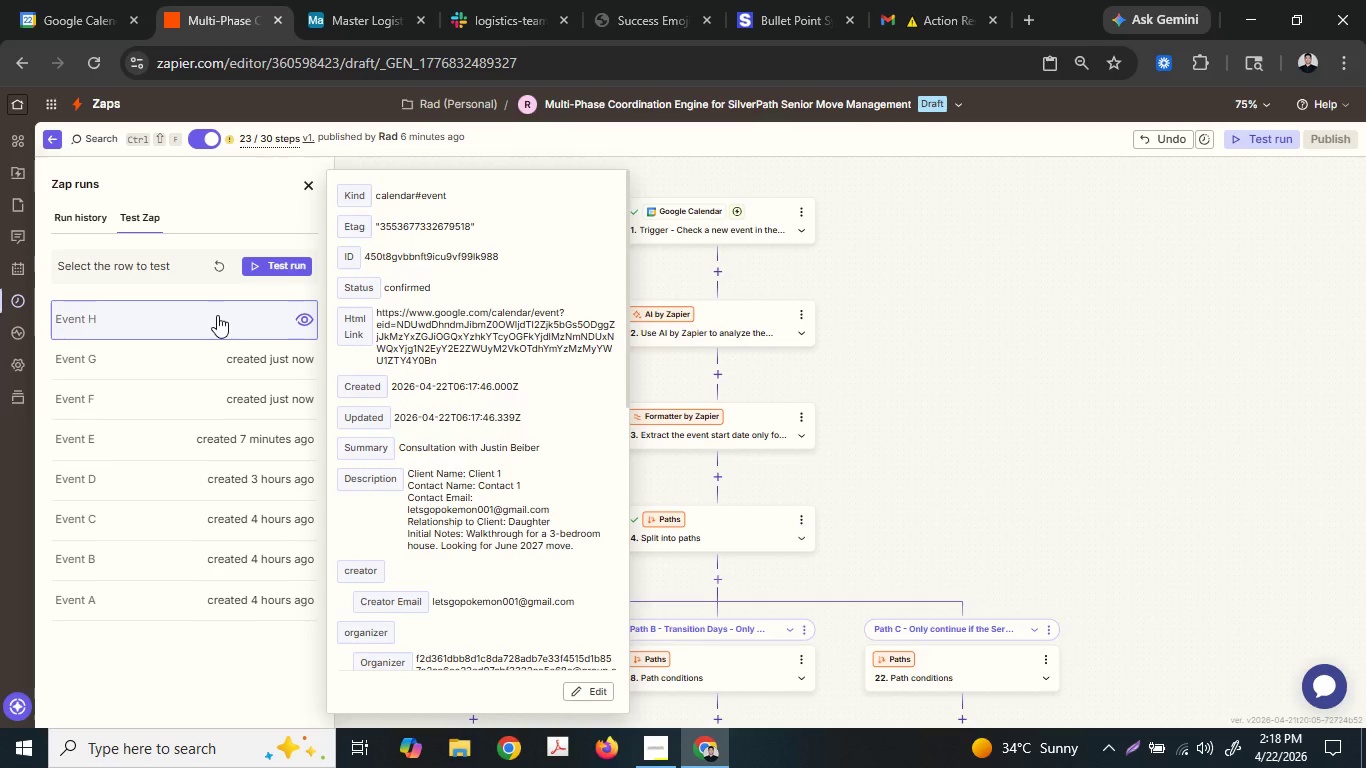 
left_click([205, 379])
 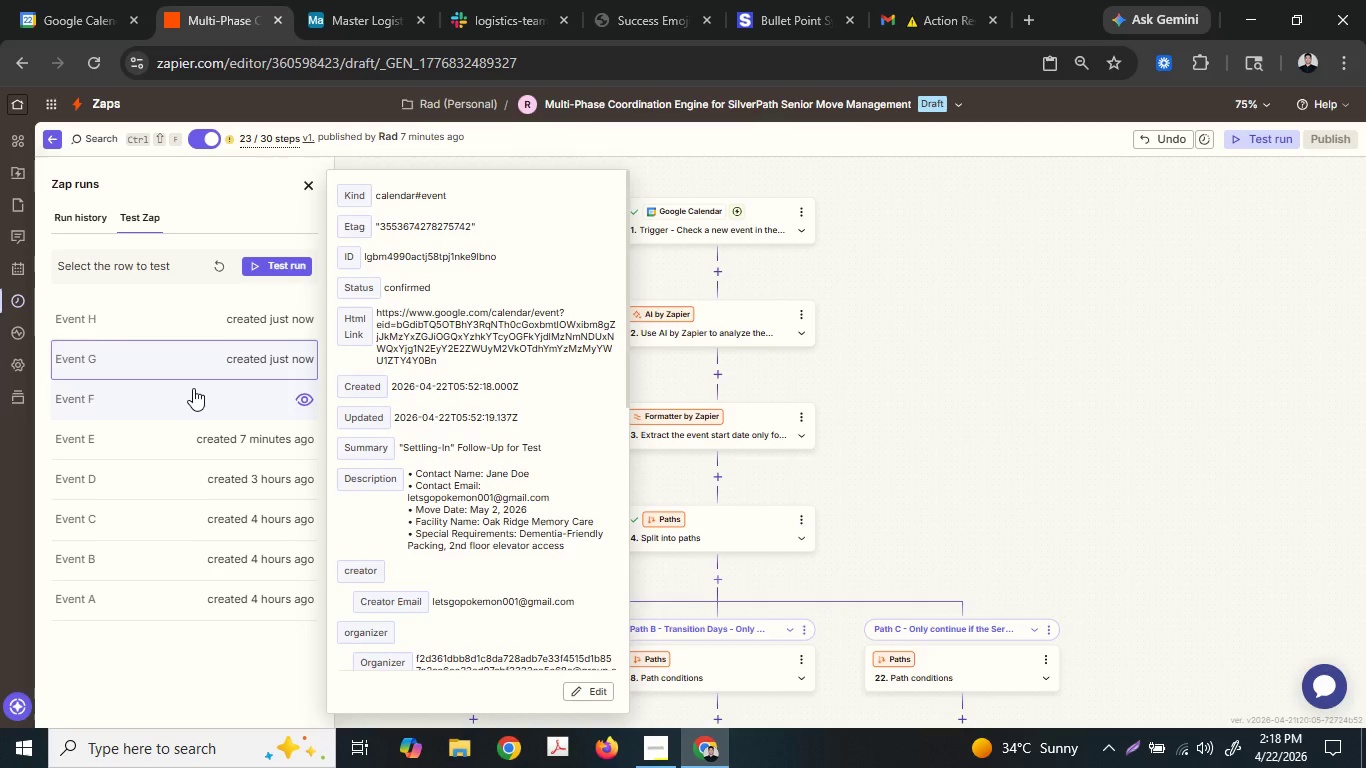 
wait(5.95)
 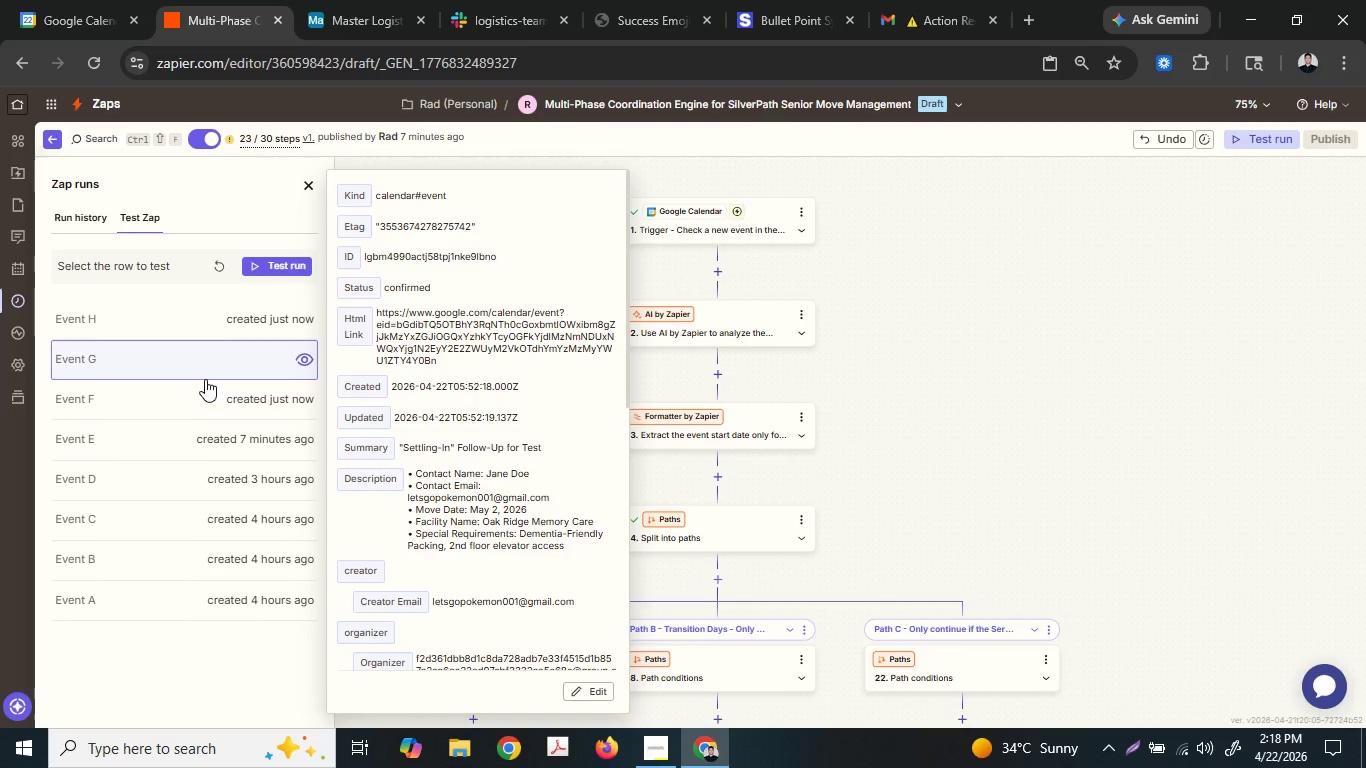 
scroll: coordinate [384, 411], scroll_direction: down, amount: 1.0
 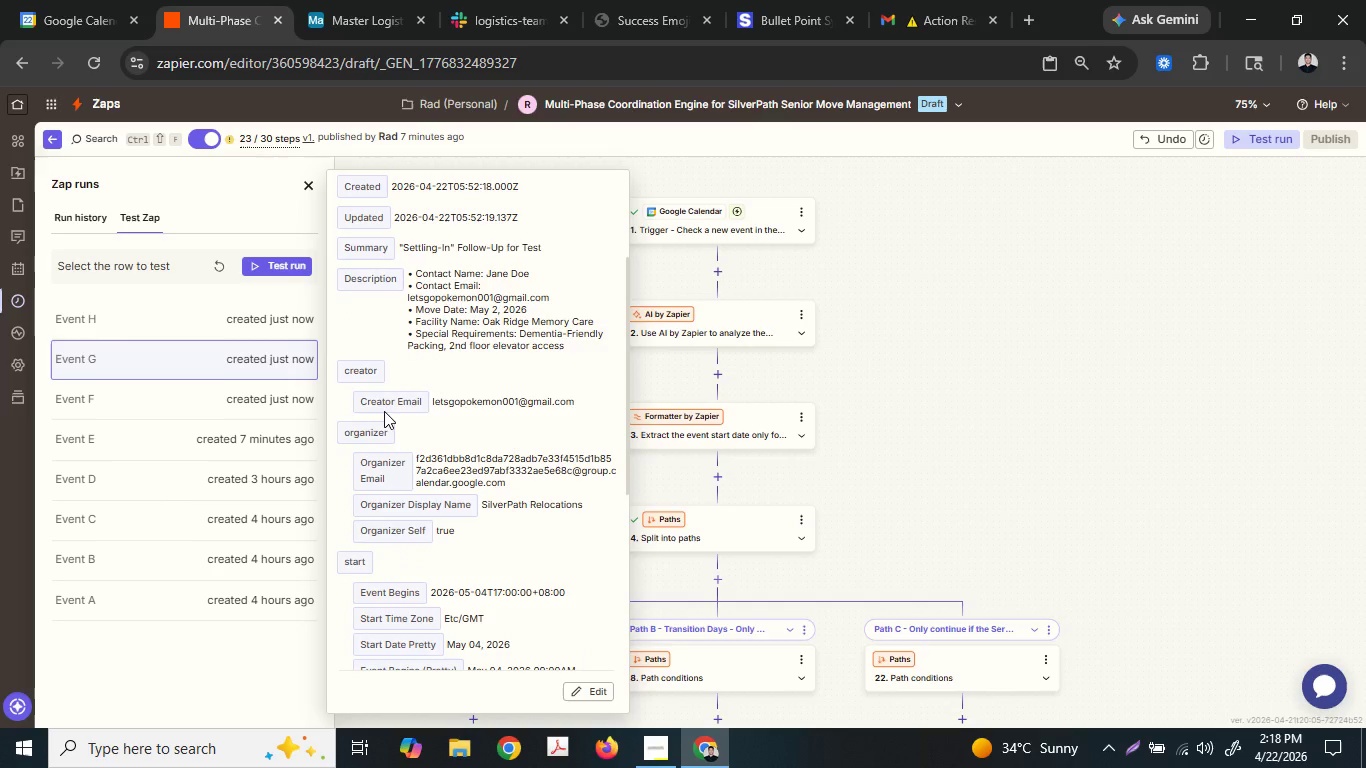 
left_click([214, 401])
 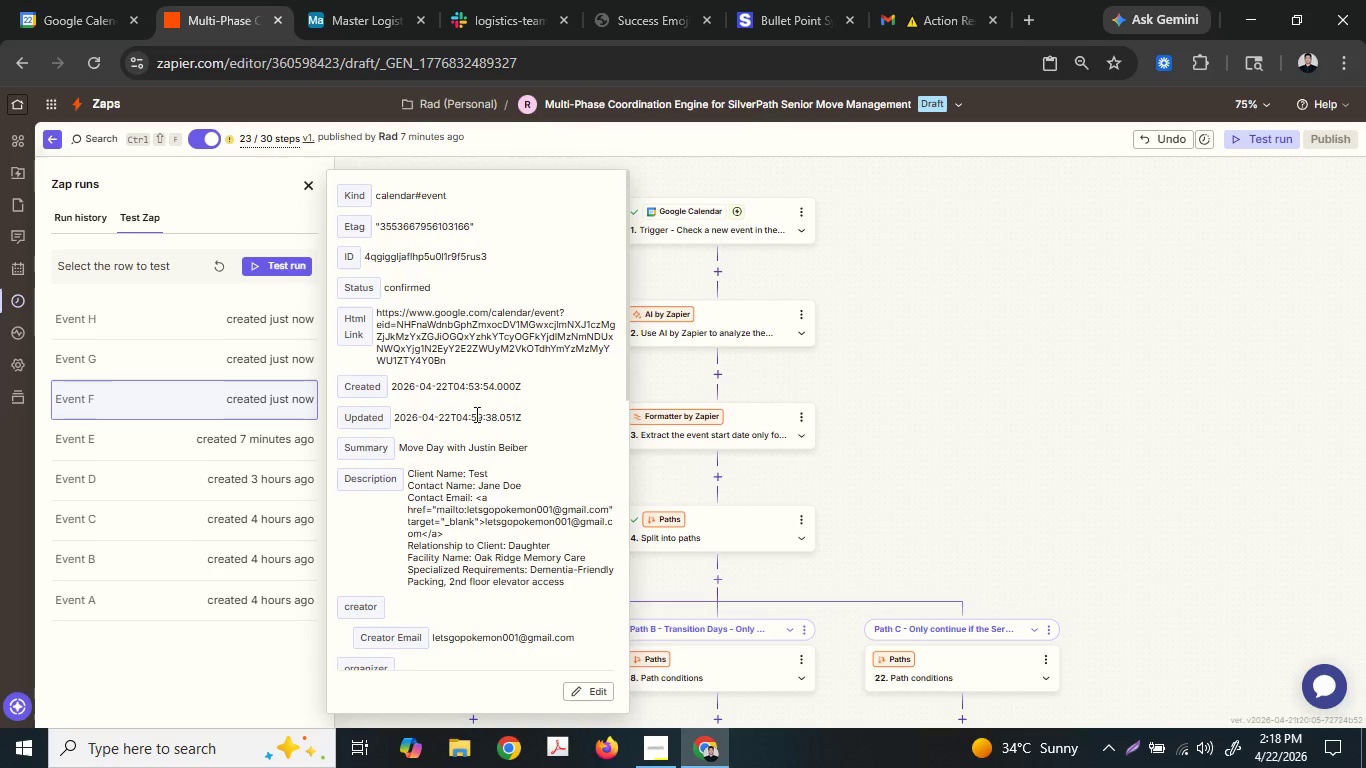 
left_click([159, 326])
 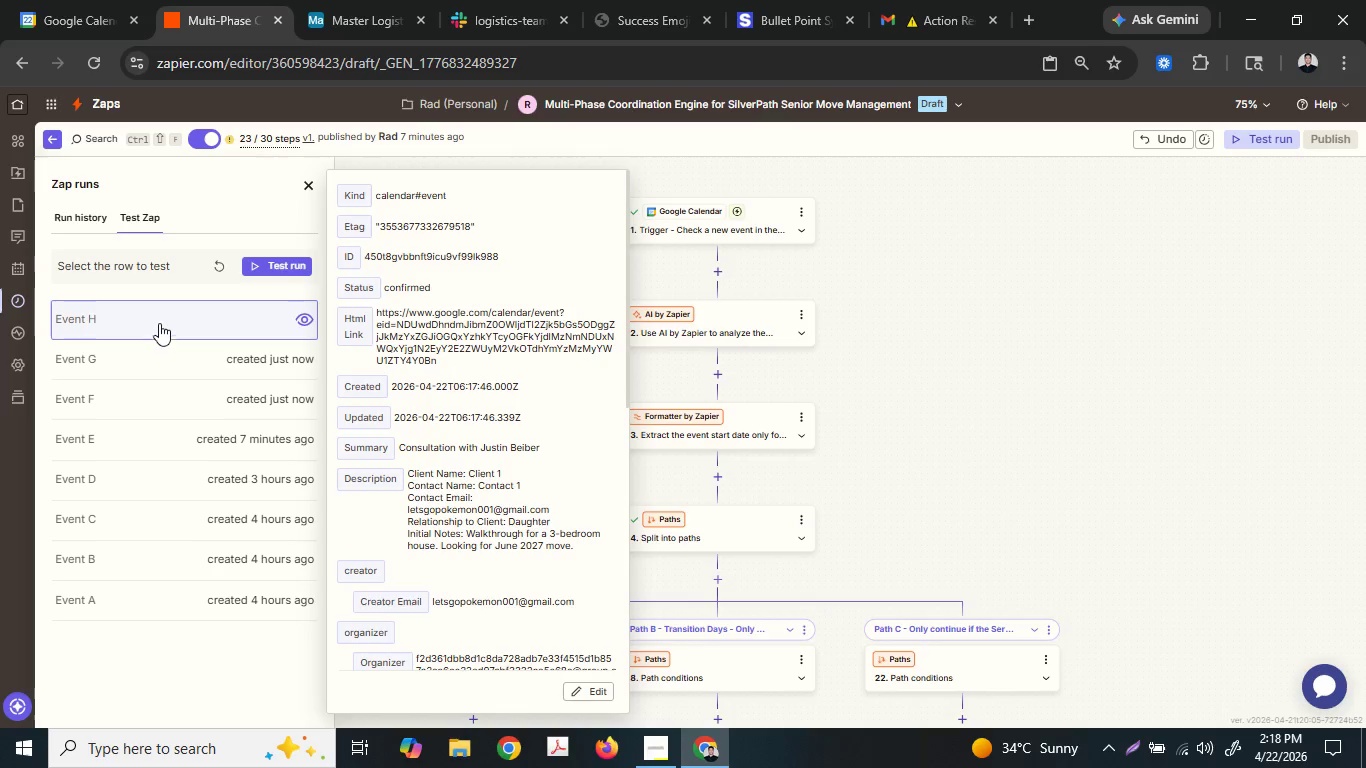 
left_click([86, 200])
 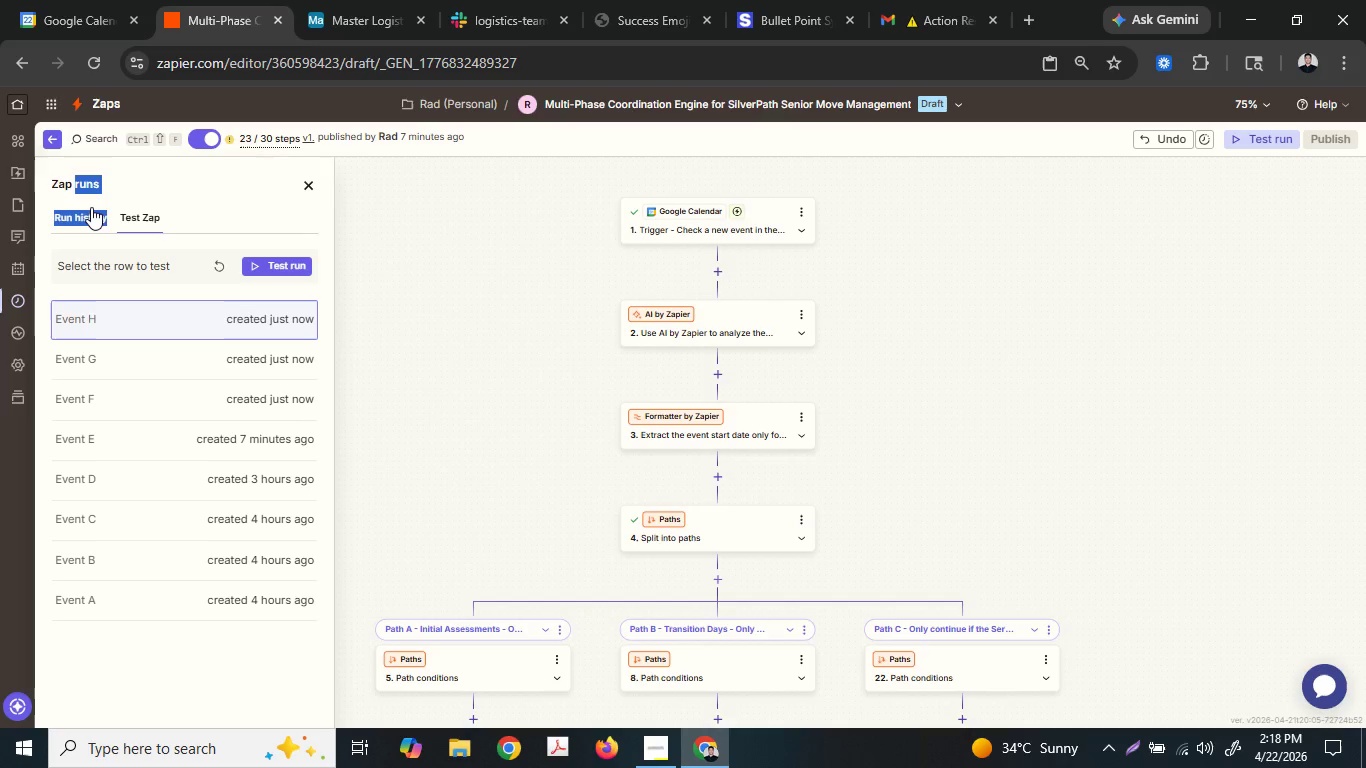 
left_click([97, 215])
 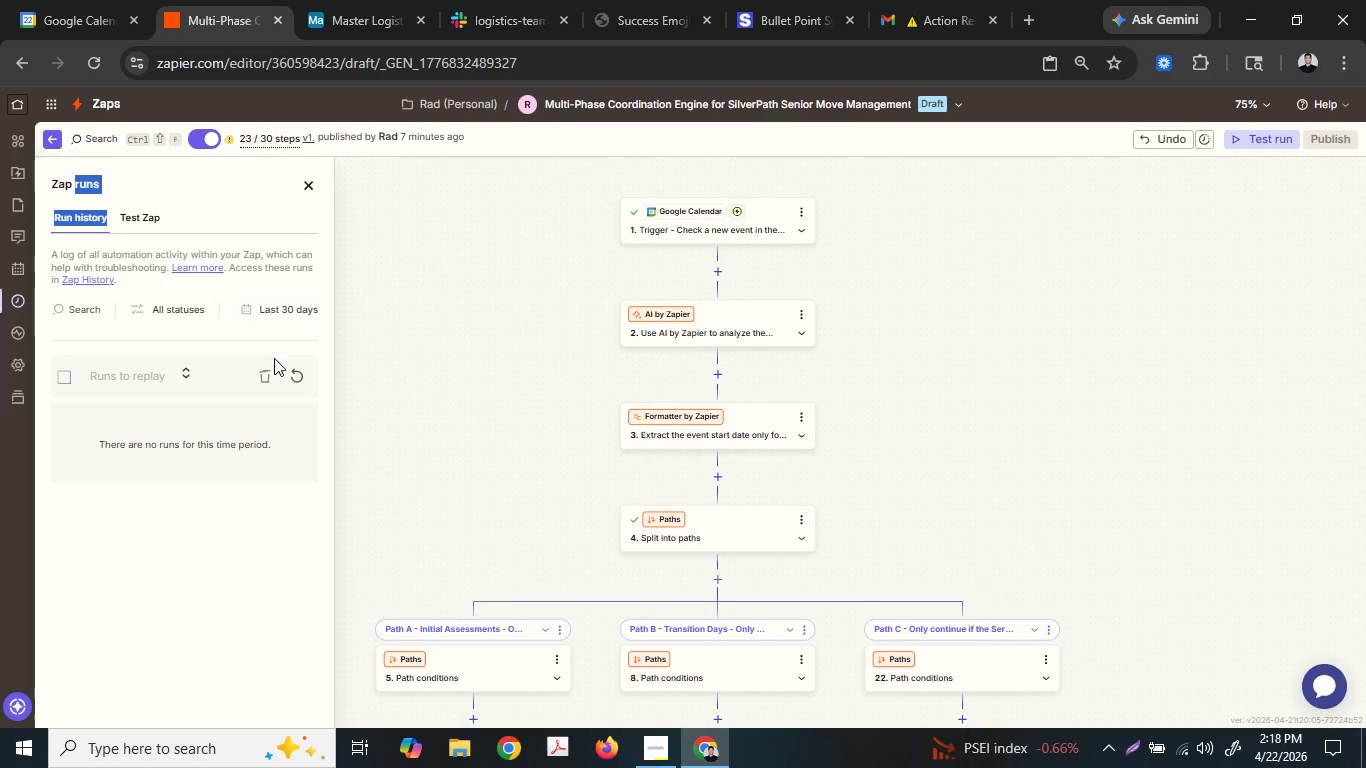 
left_click([291, 387])
 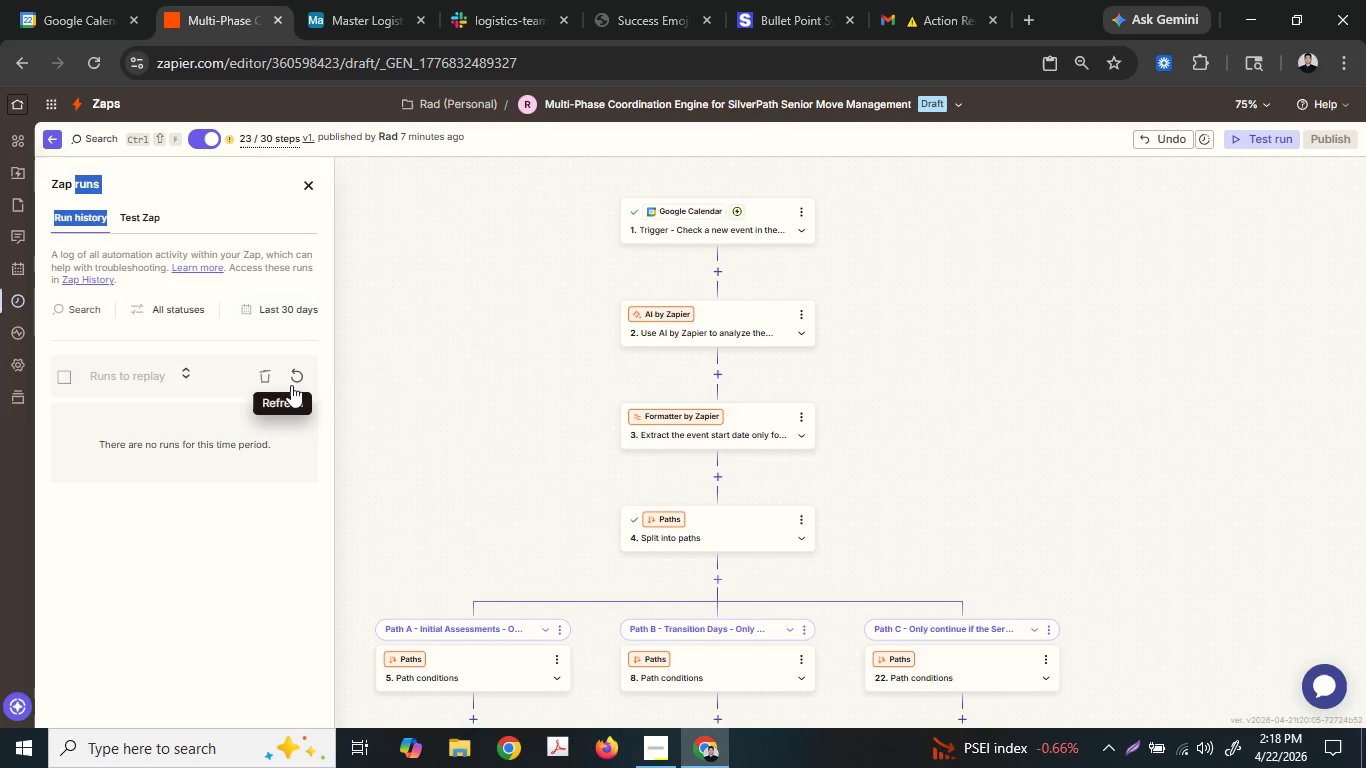 
left_click([291, 385])
 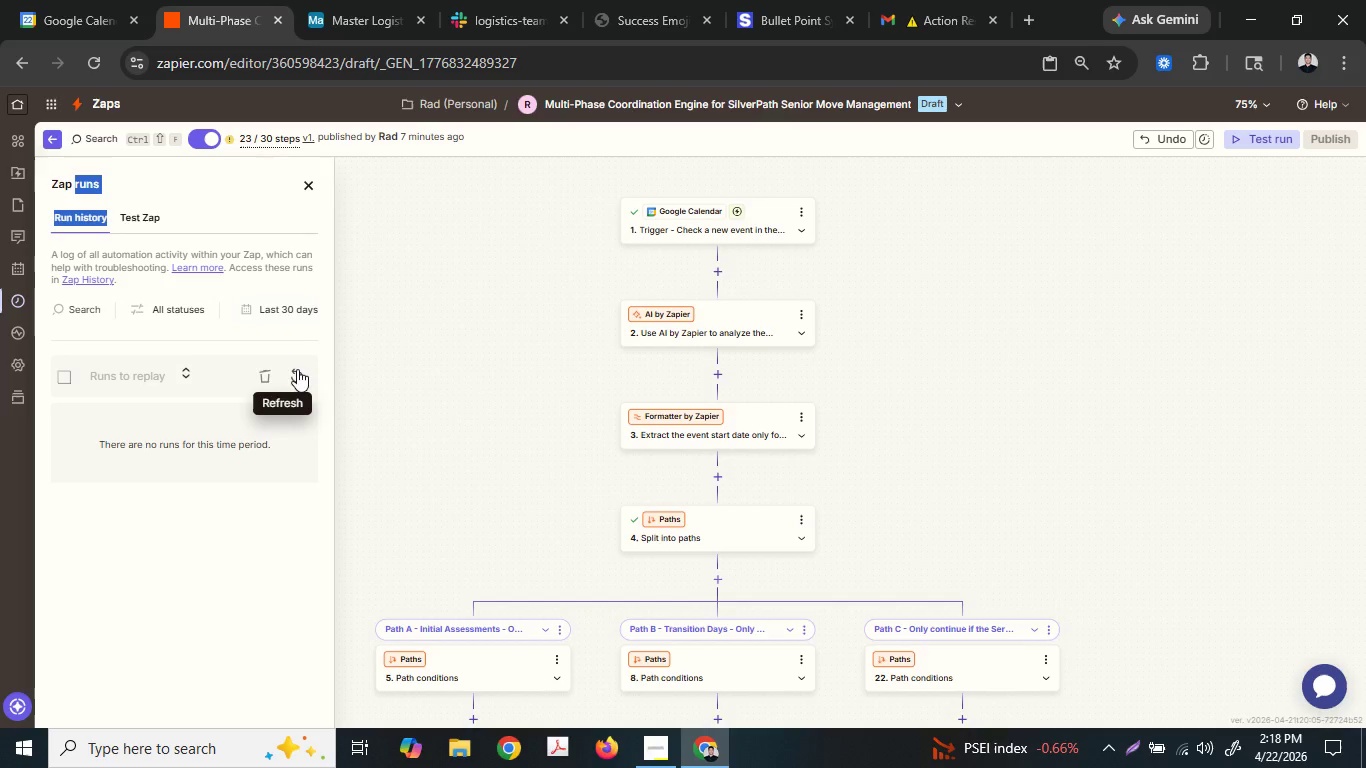 
left_click([298, 365])
 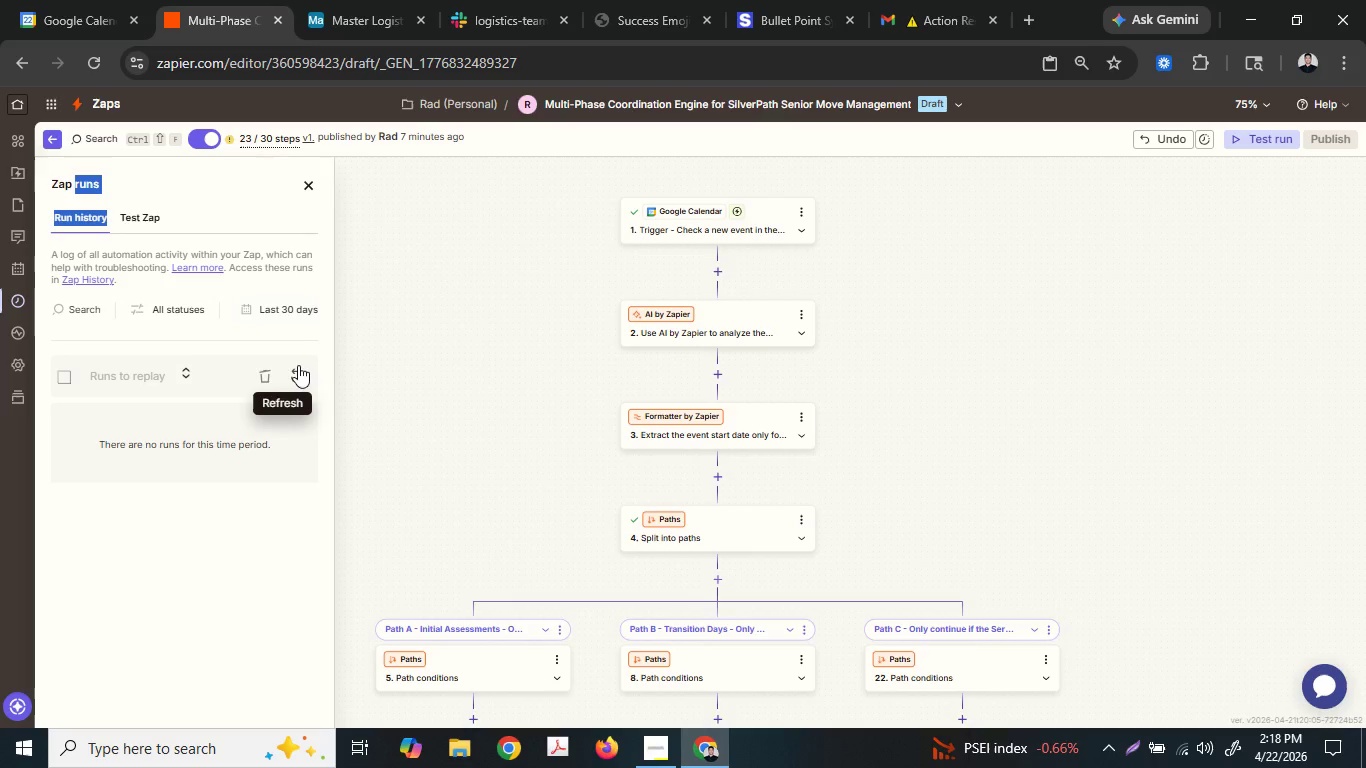 
left_click([298, 365])
 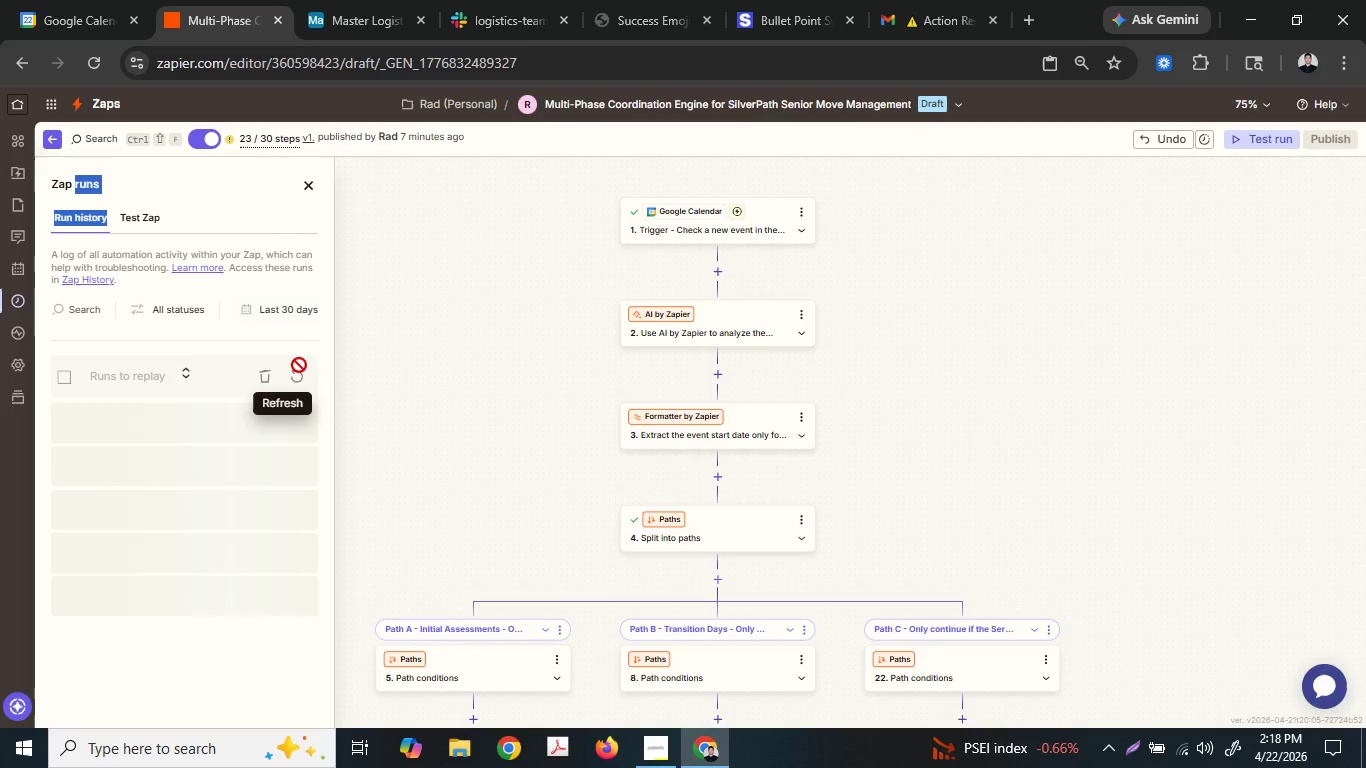 
left_click([299, 365])
 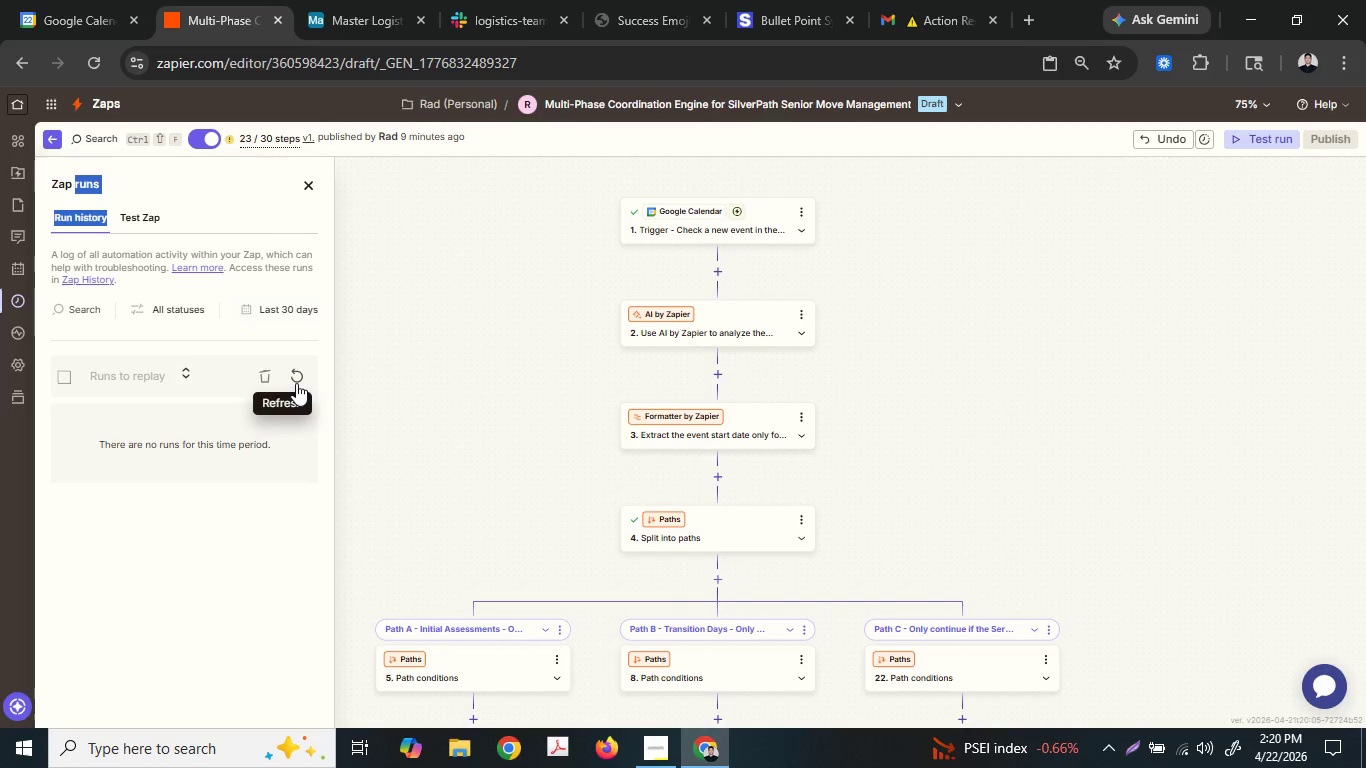 
wait(110.88)
 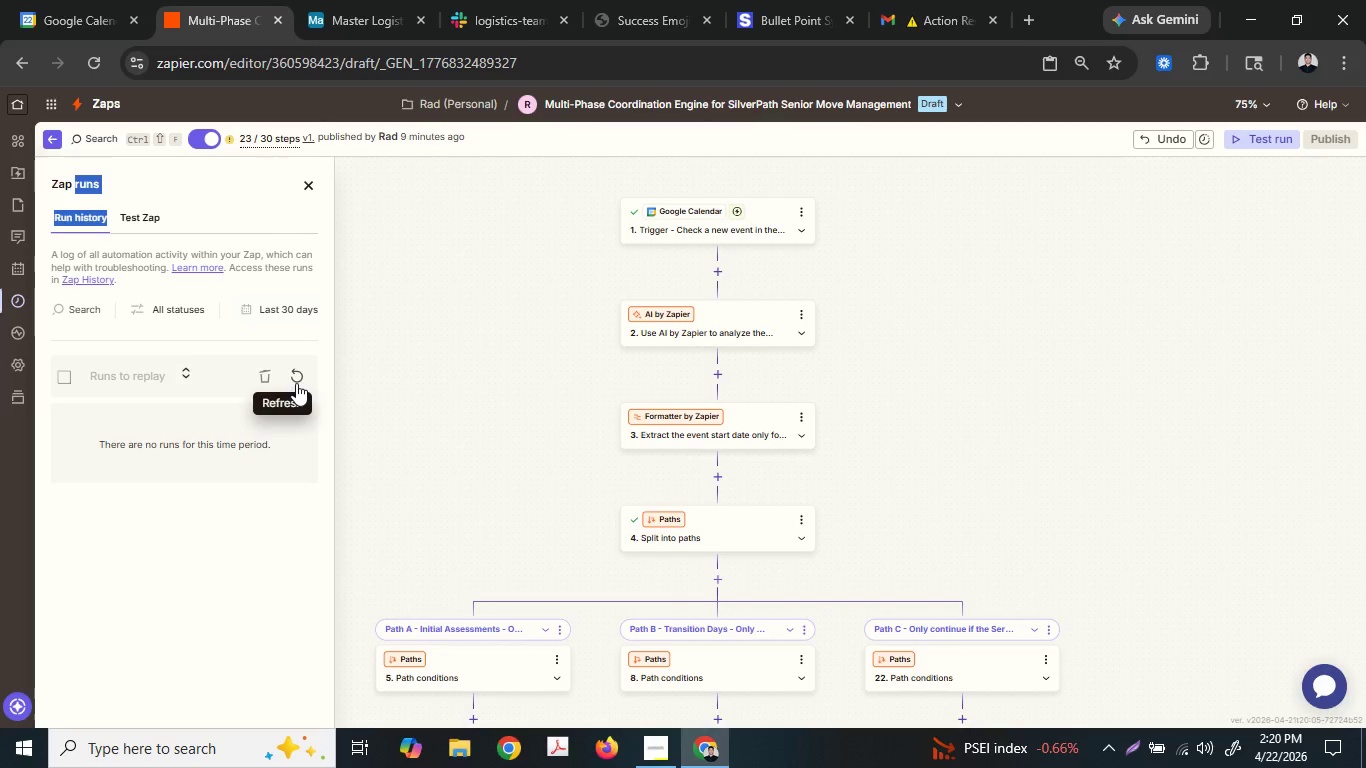 
left_click([302, 380])
 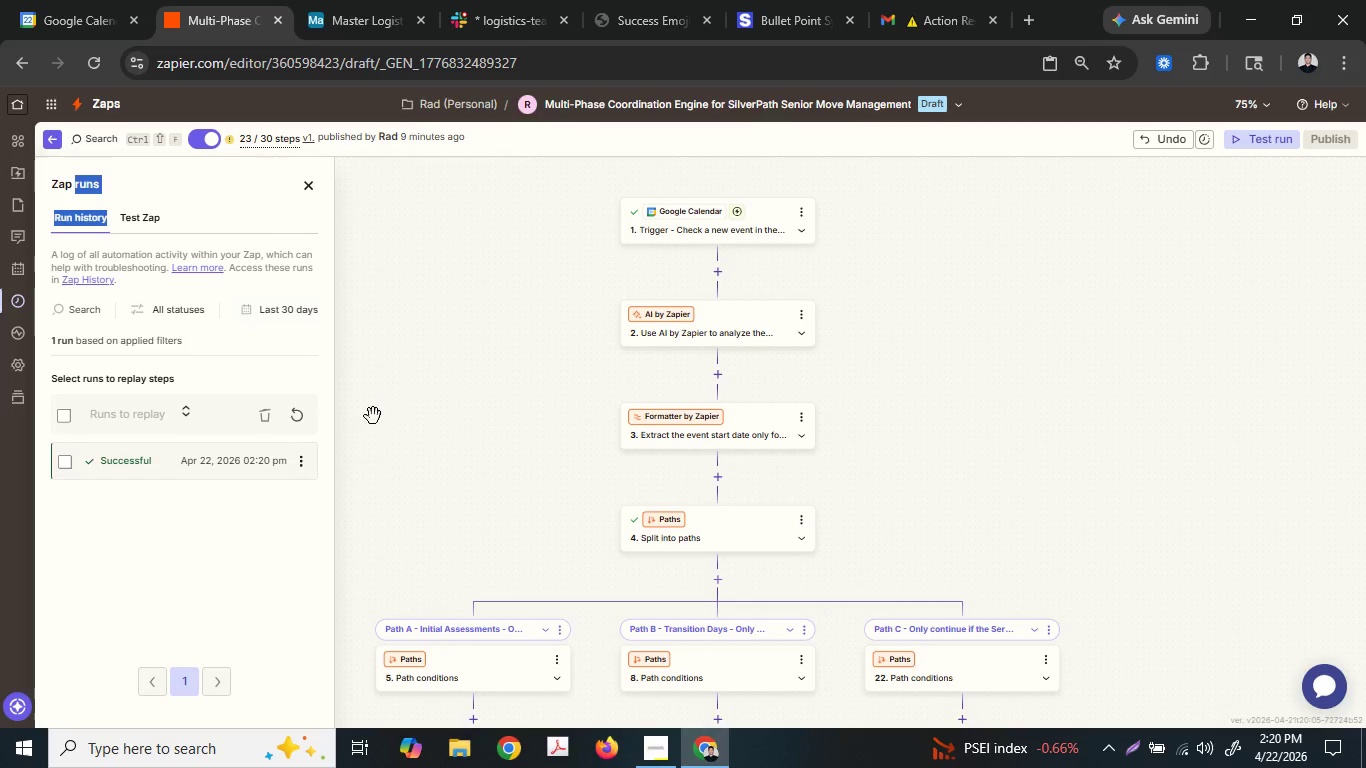 
left_click([173, 462])
 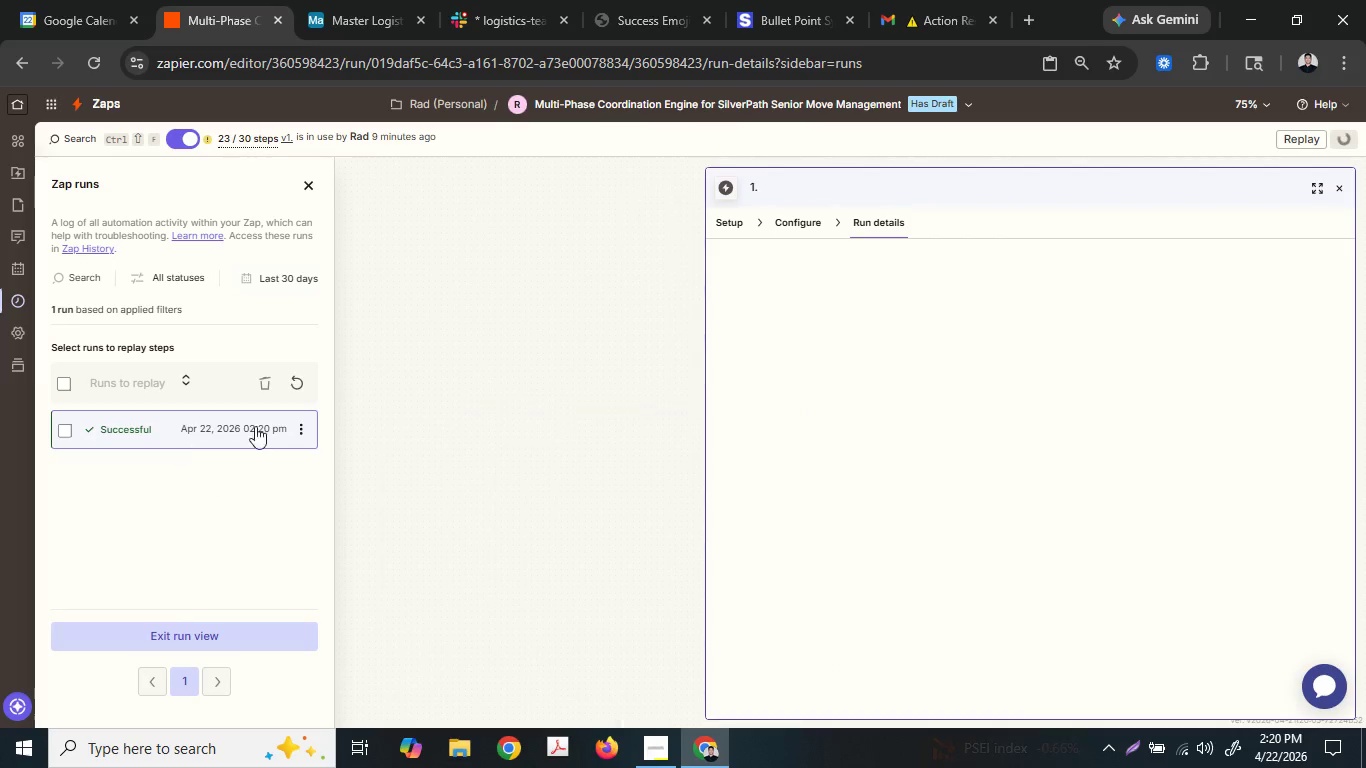 
hold_key(key=ControlLeft, duration=0.92)
scroll: coordinate [506, 399], scroll_direction: down, amount: 3.0
 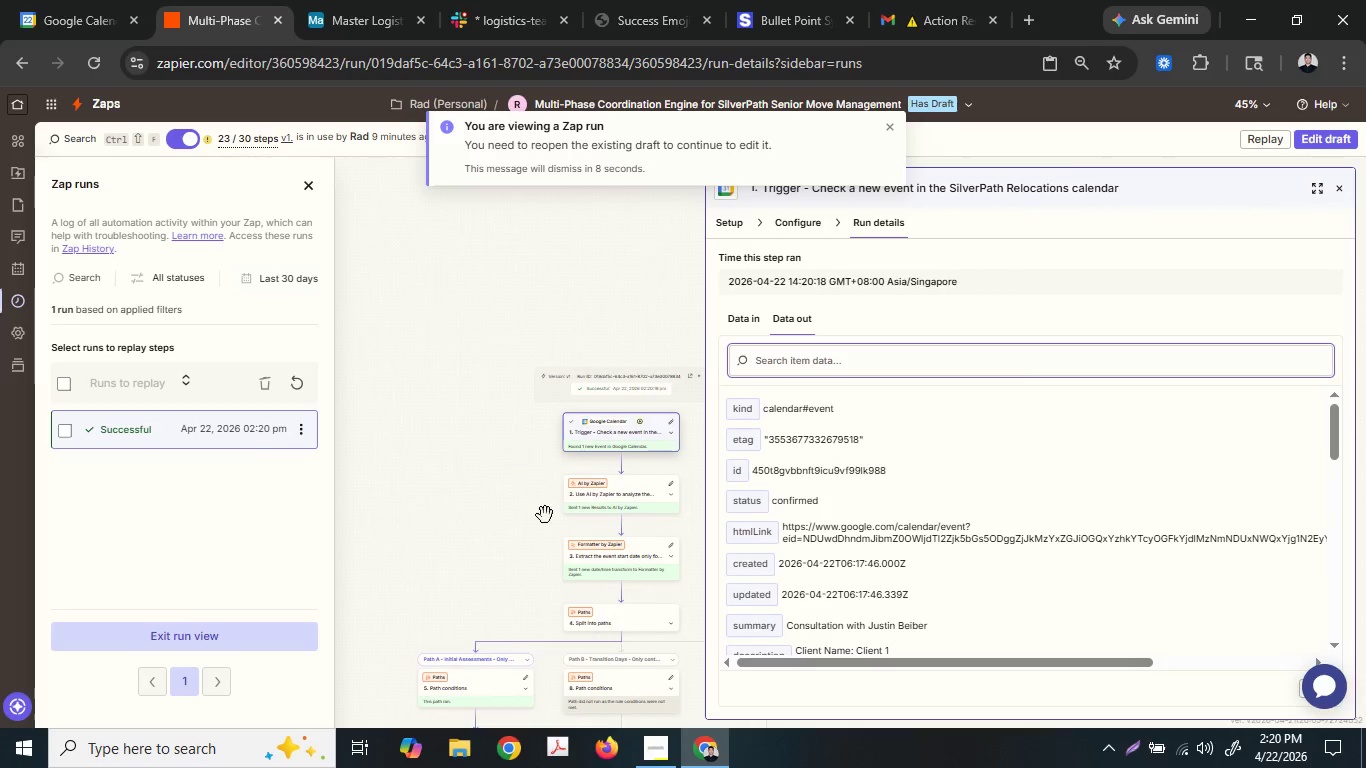 
wait(6.04)
 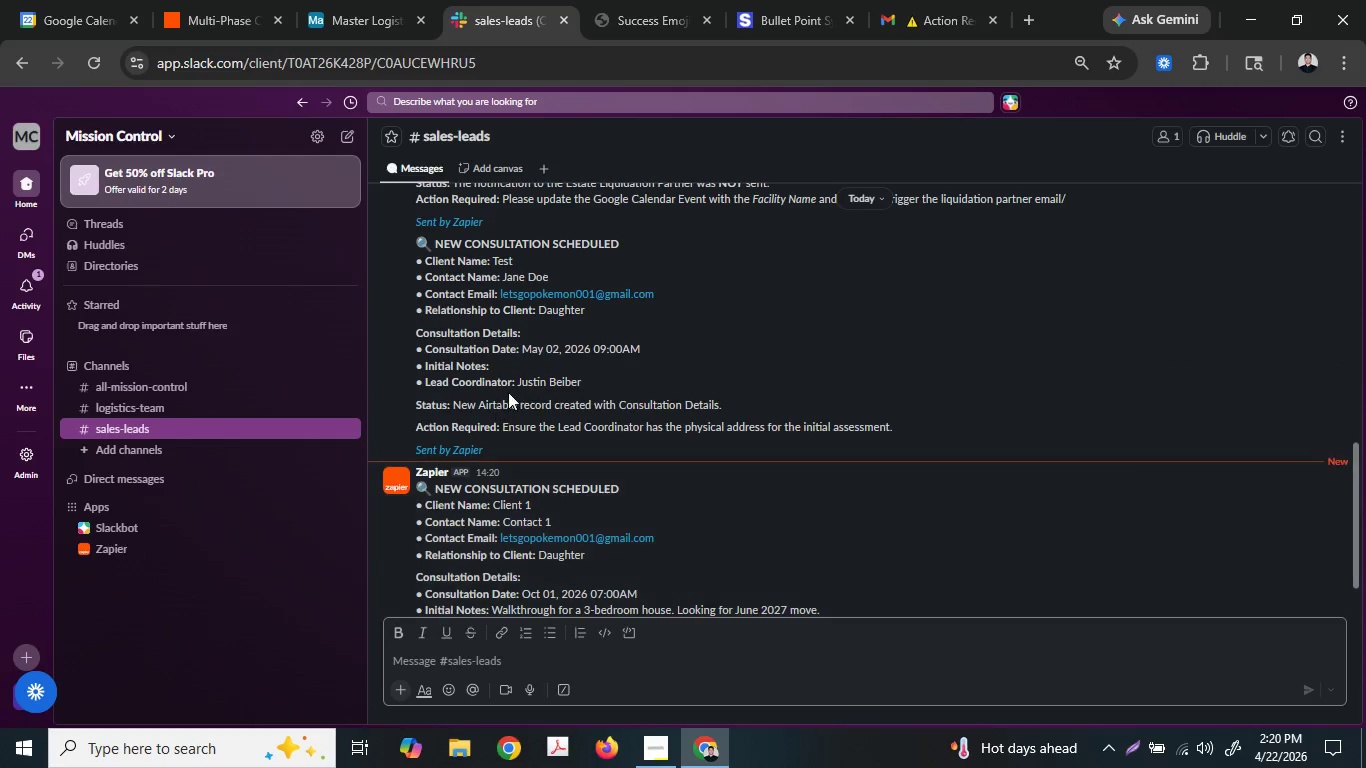 
right_click([522, 380])
 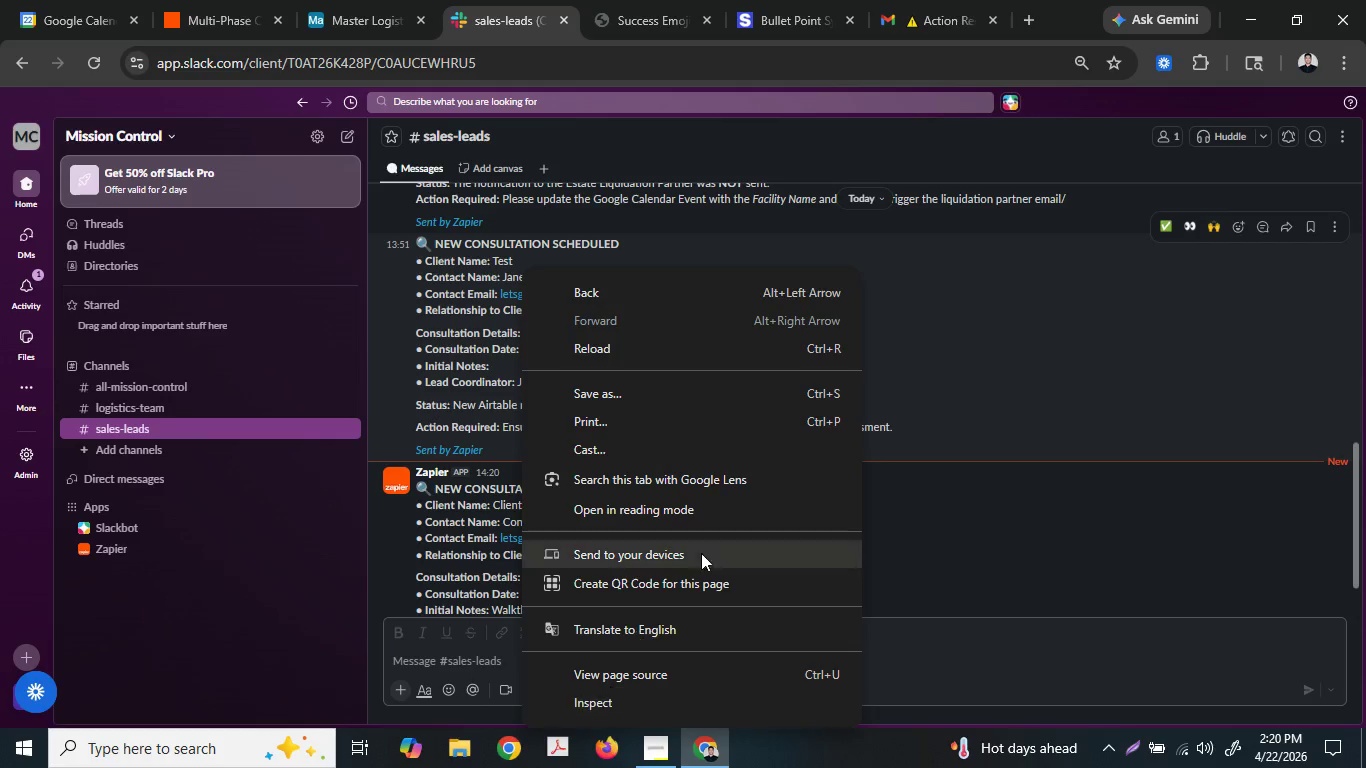 
scroll: coordinate [493, 403], scroll_direction: up, amount: 1.0
 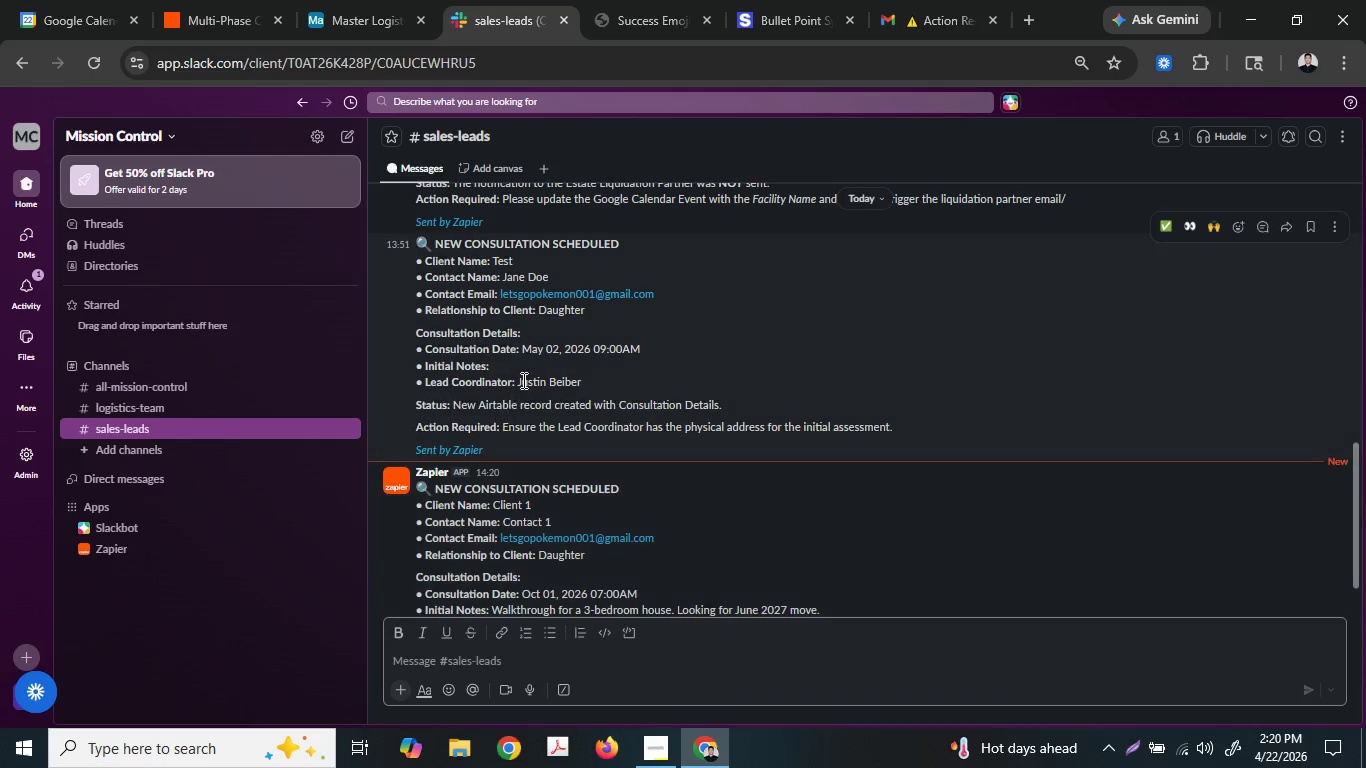 
right_click([460, 321])
 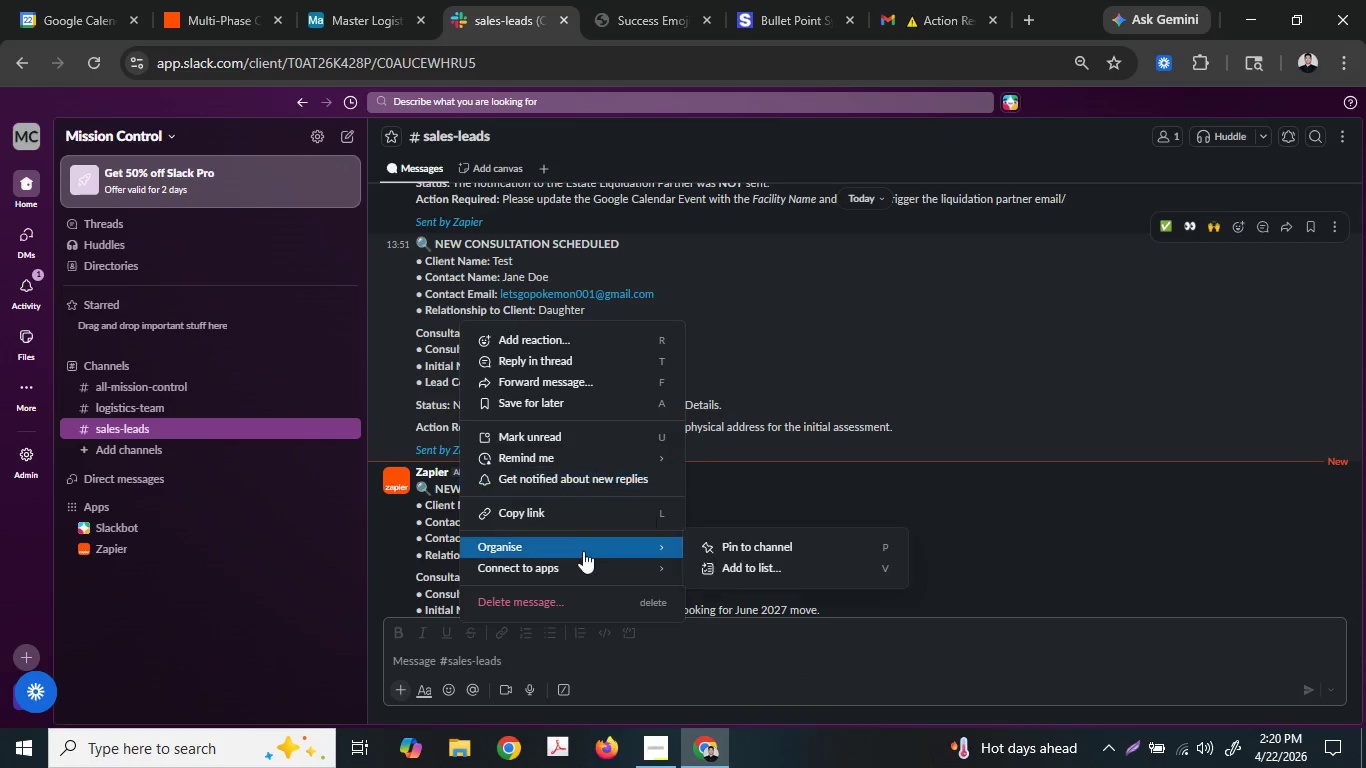 
left_click_drag(start_coordinate=[566, 580], to_coordinate=[566, 588])
 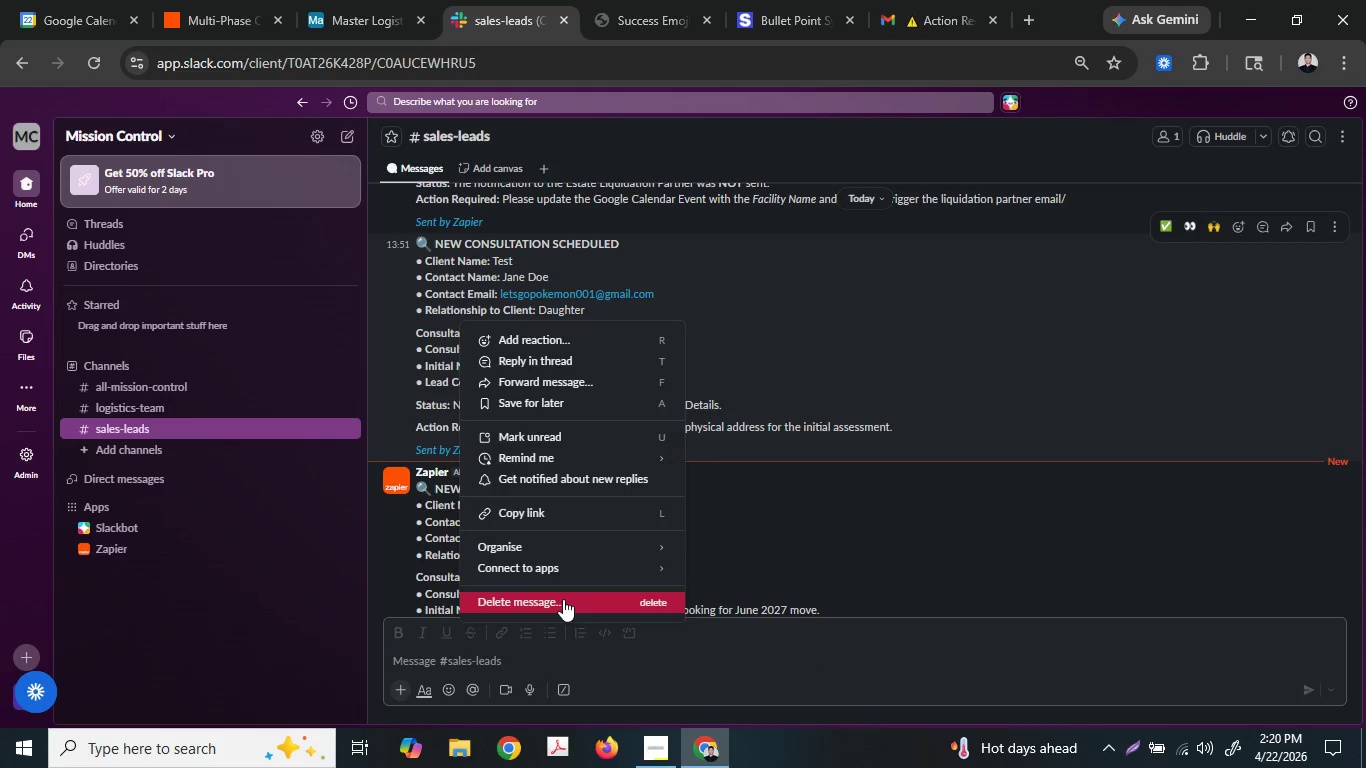 
left_click([563, 599])
 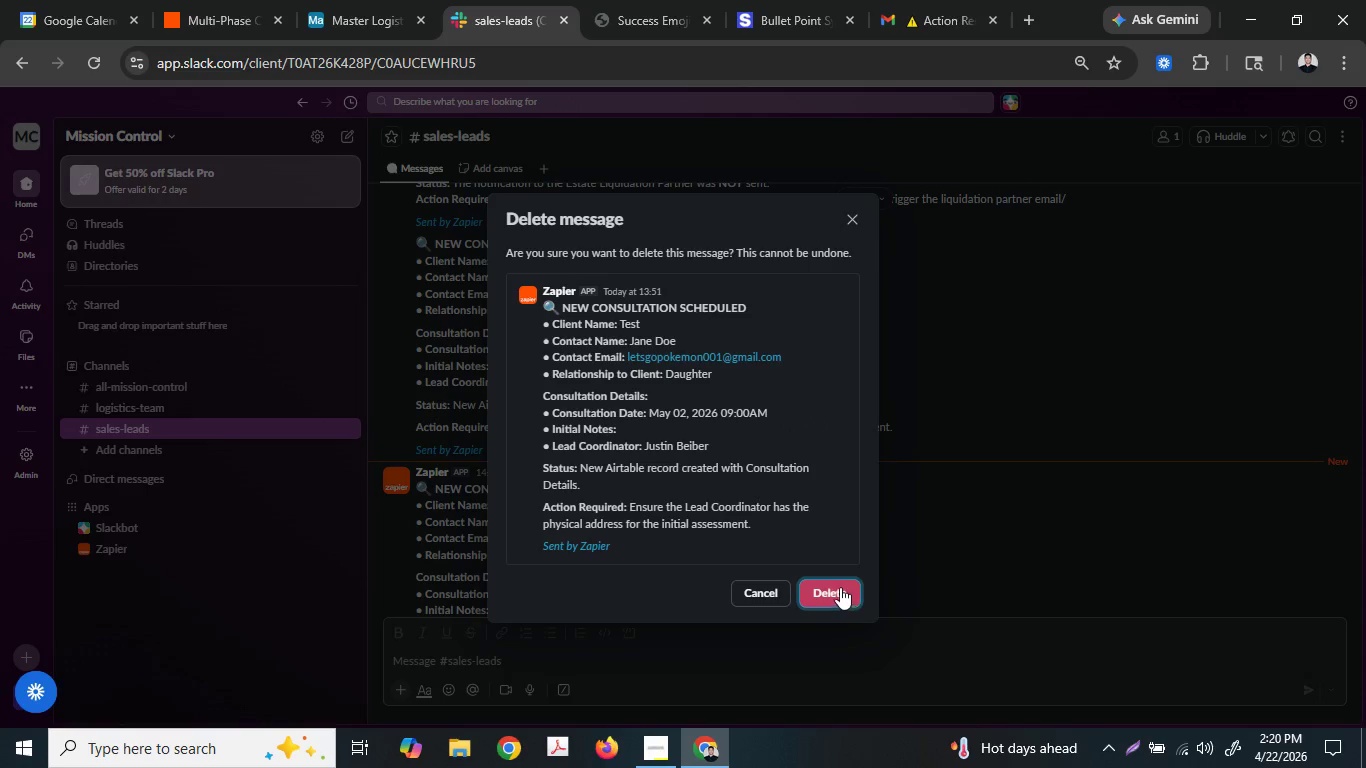 
scroll: coordinate [652, 363], scroll_direction: up, amount: 2.0
 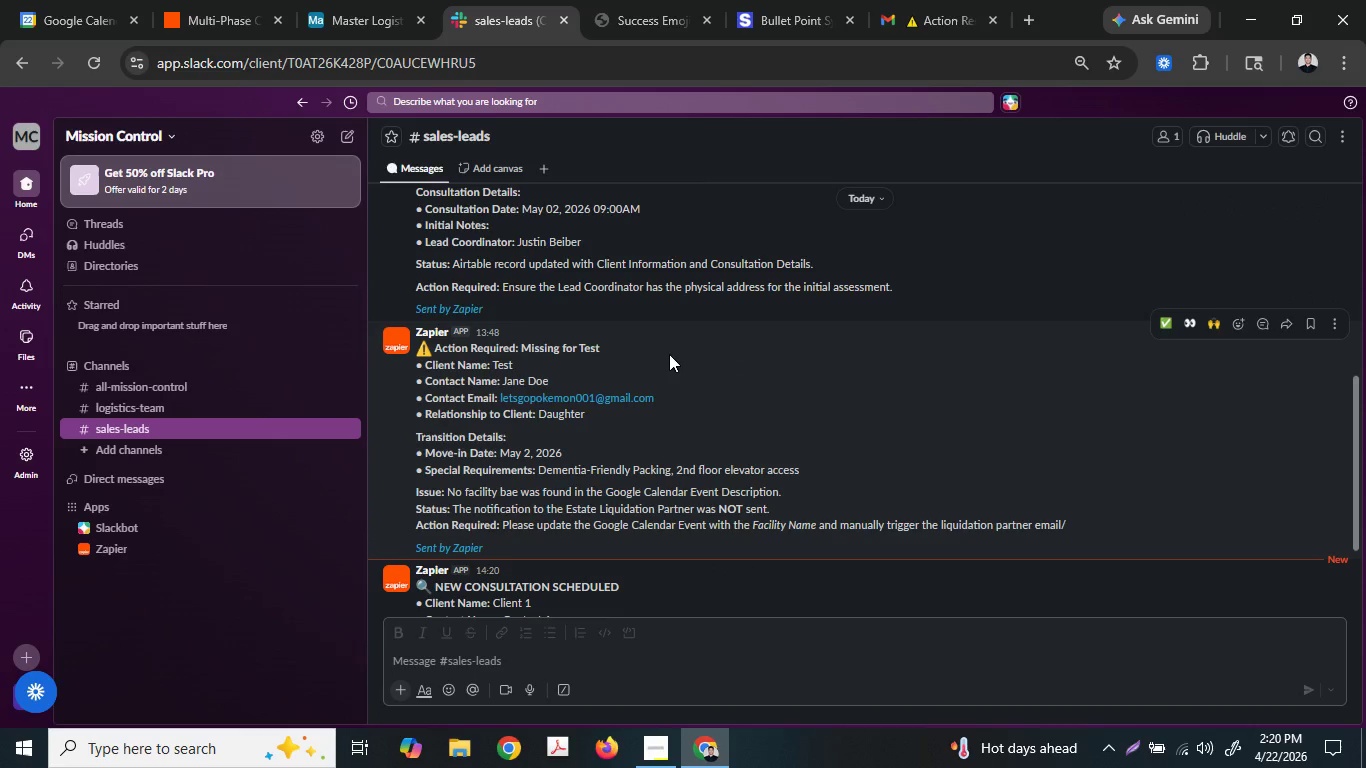 
right_click([669, 354])
 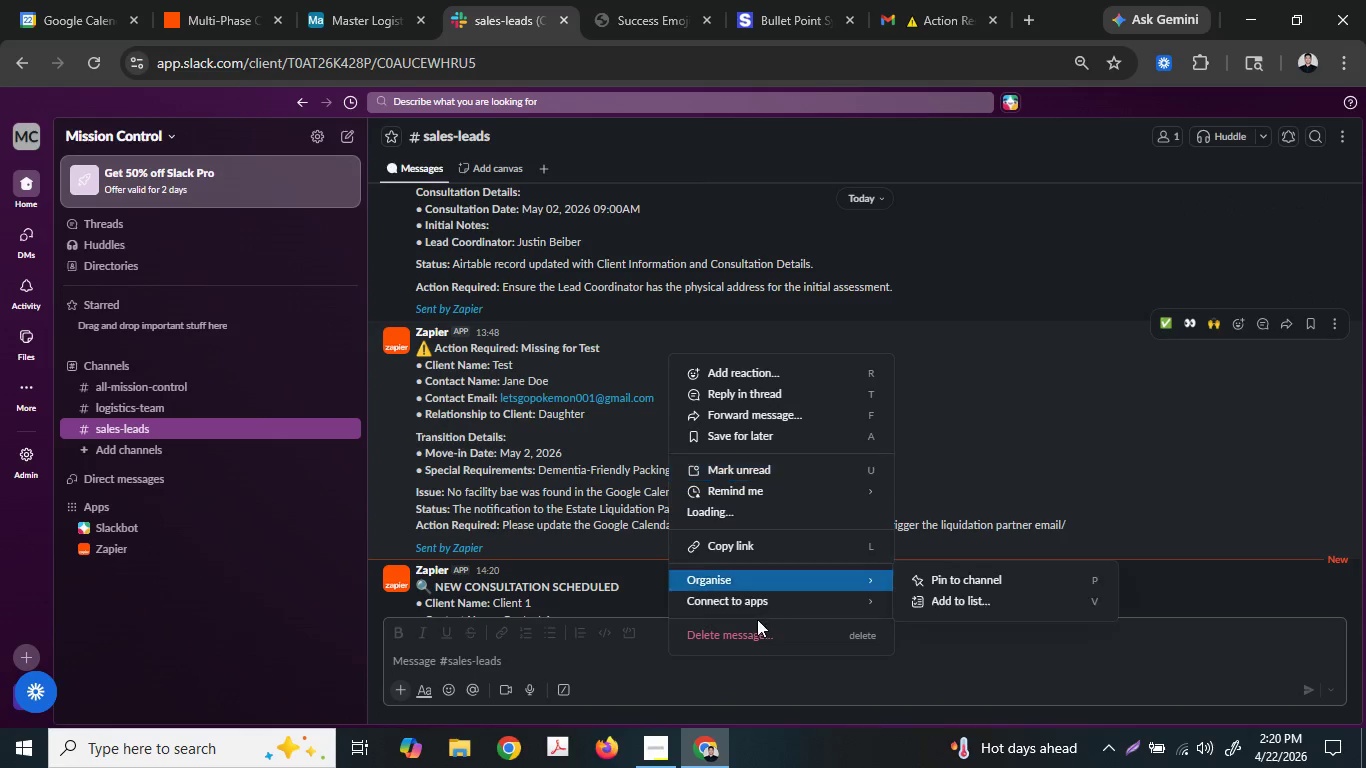 
left_click_drag(start_coordinate=[754, 622], to_coordinate=[754, 629])
 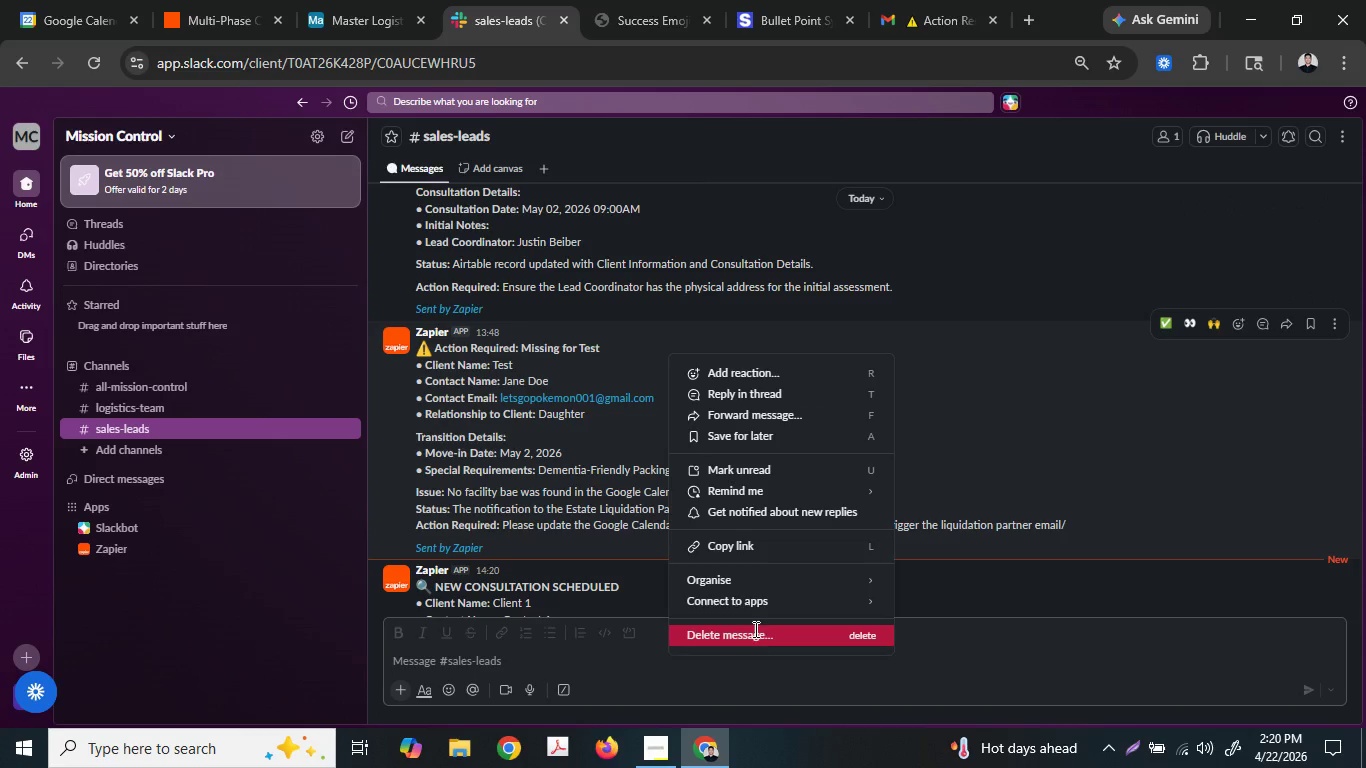 
left_click([754, 629])
 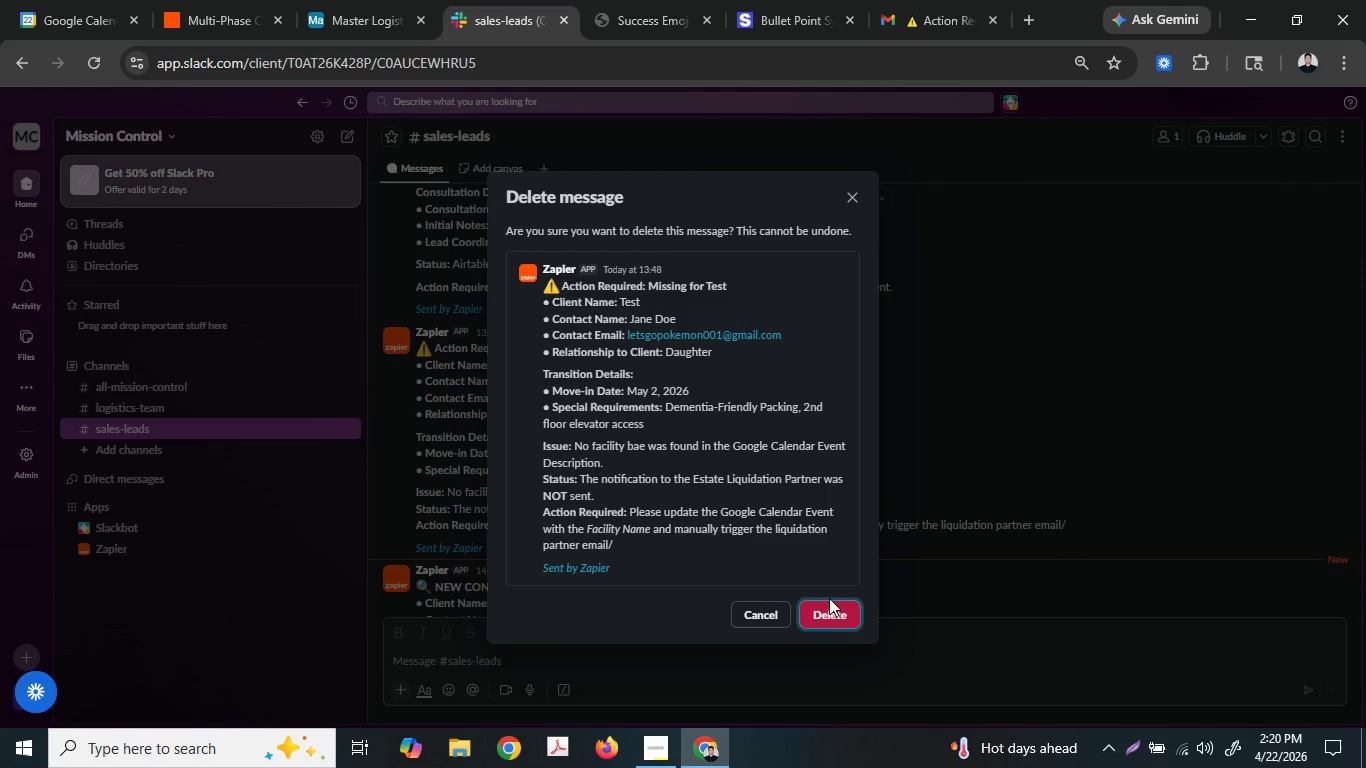 
left_click([827, 602])
 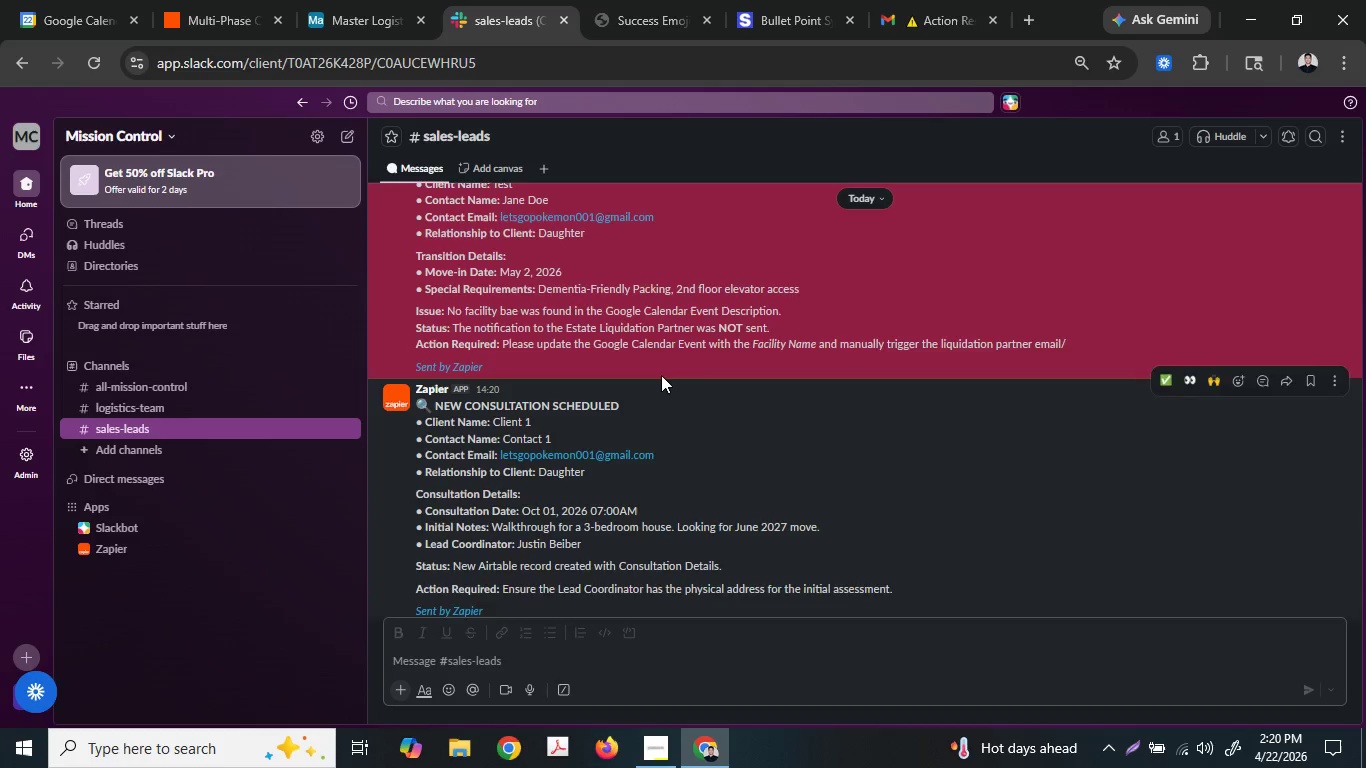 
right_click([695, 465])
 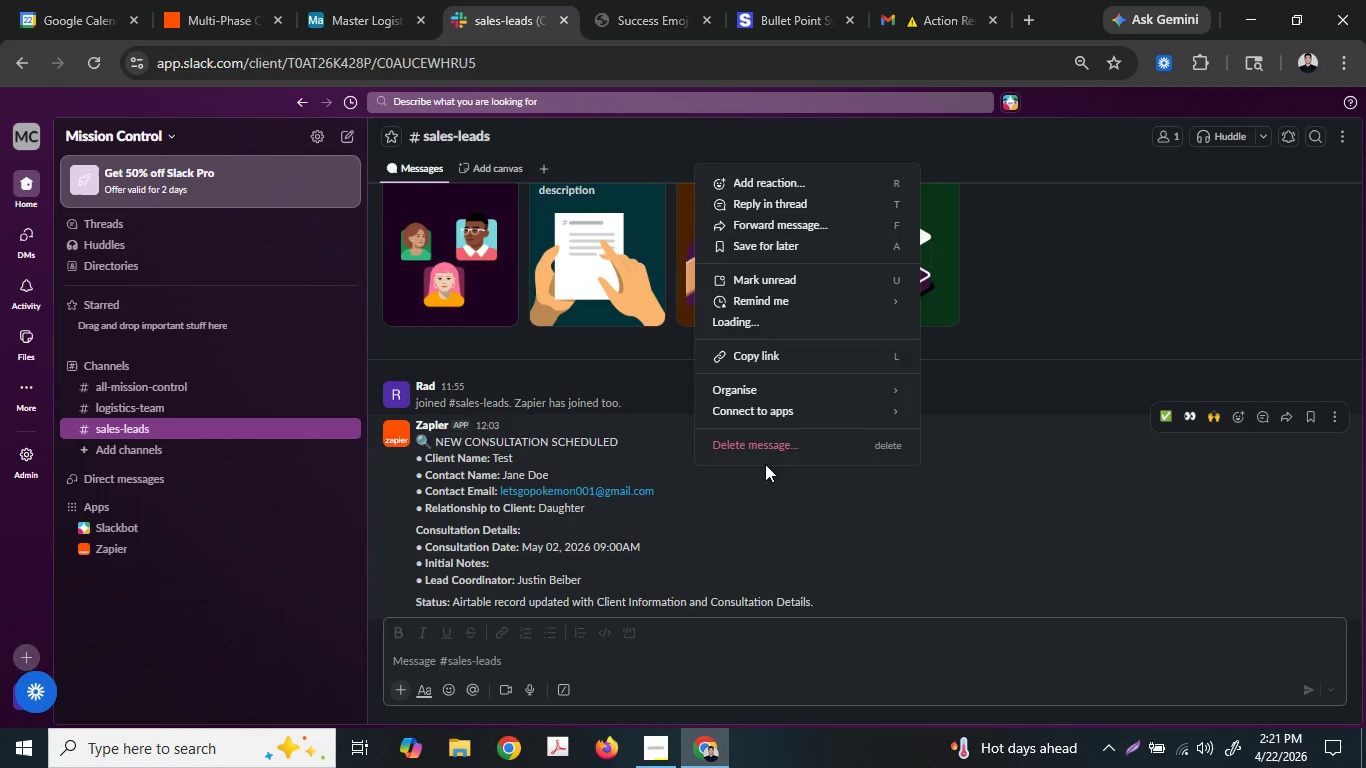 
scroll: coordinate [661, 375], scroll_direction: up, amount: 3.0
 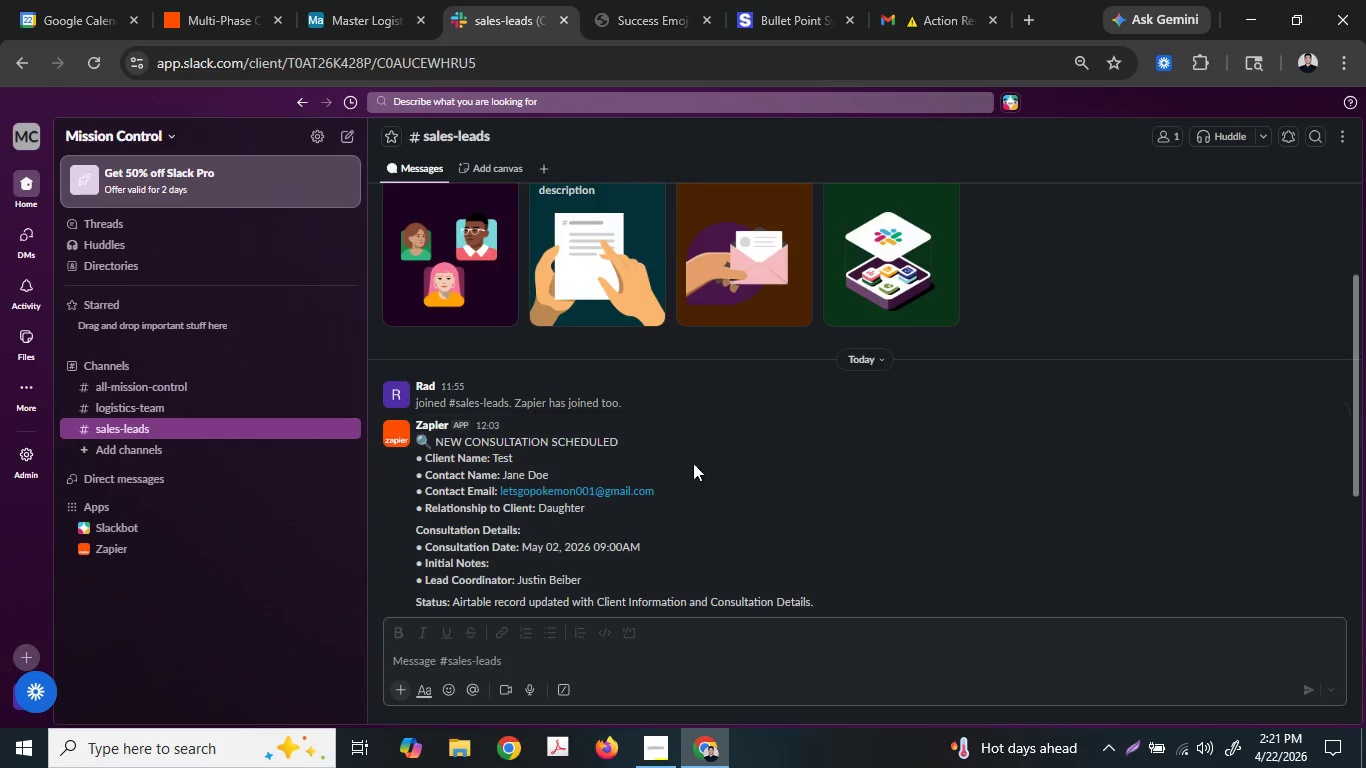 
left_click([773, 450])
 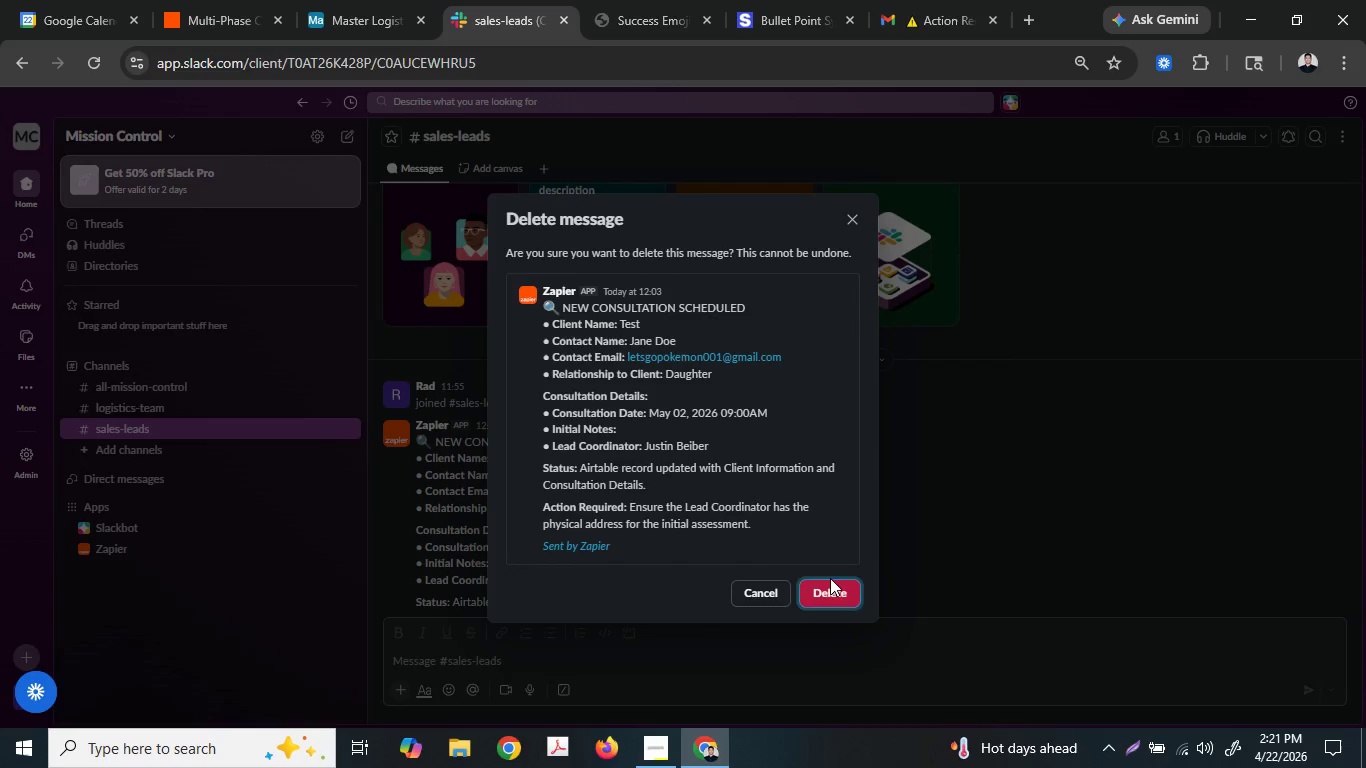 
double_click([830, 581])
 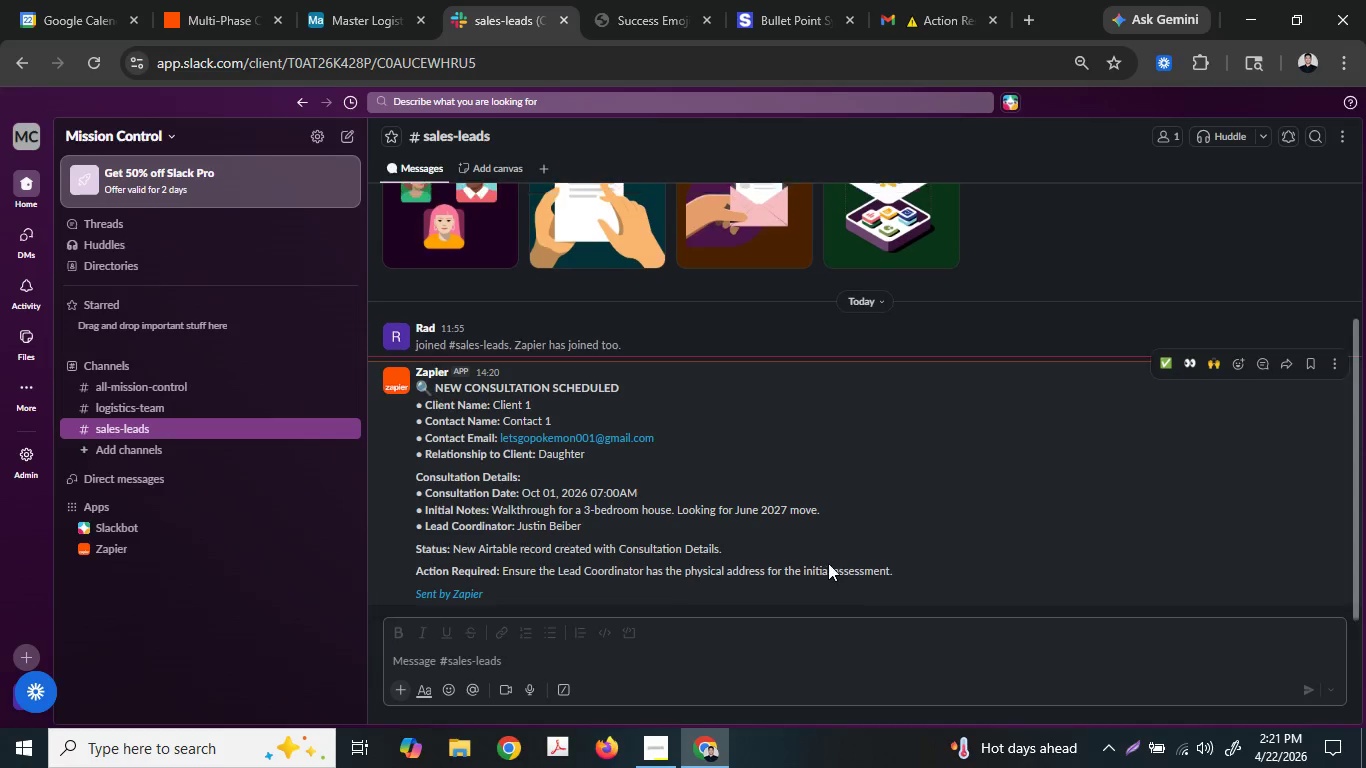 
scroll: coordinate [828, 563], scroll_direction: down, amount: 3.0
 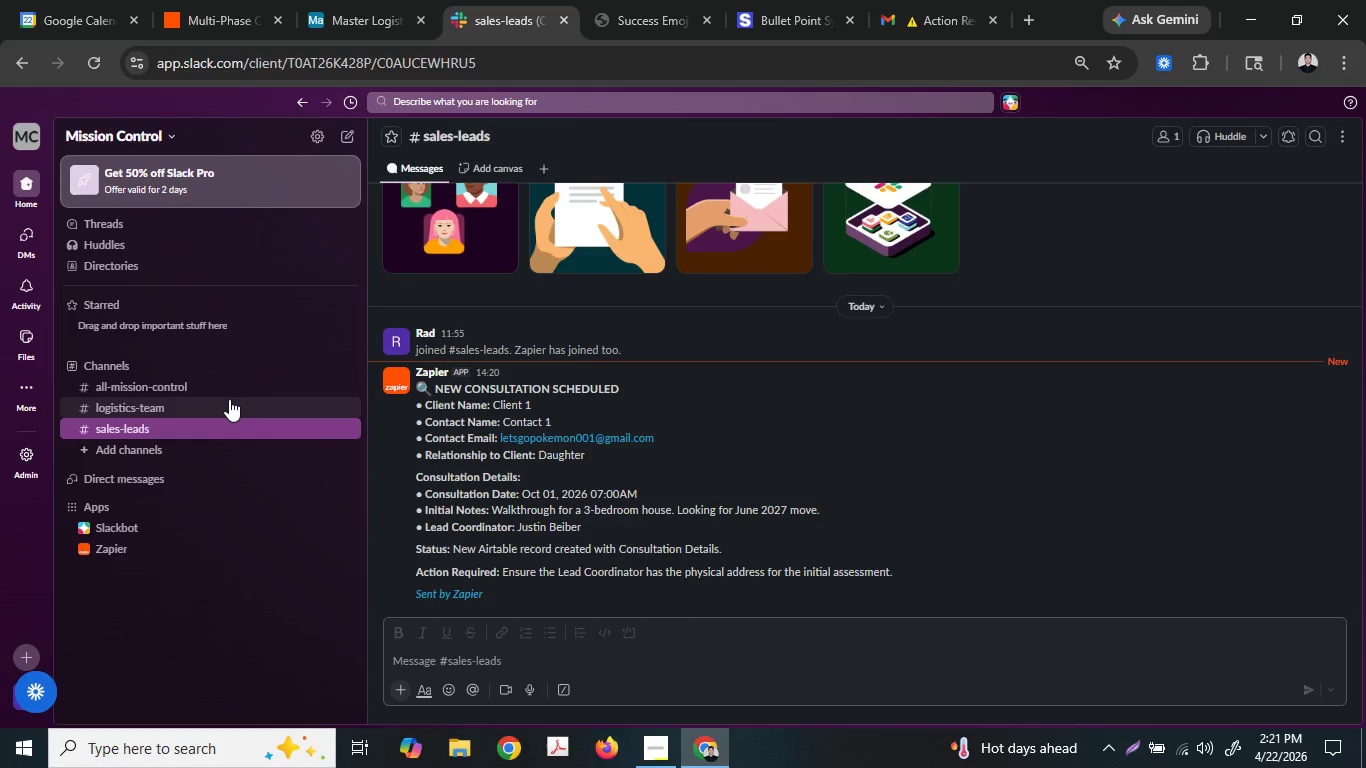 
left_click([229, 399])
 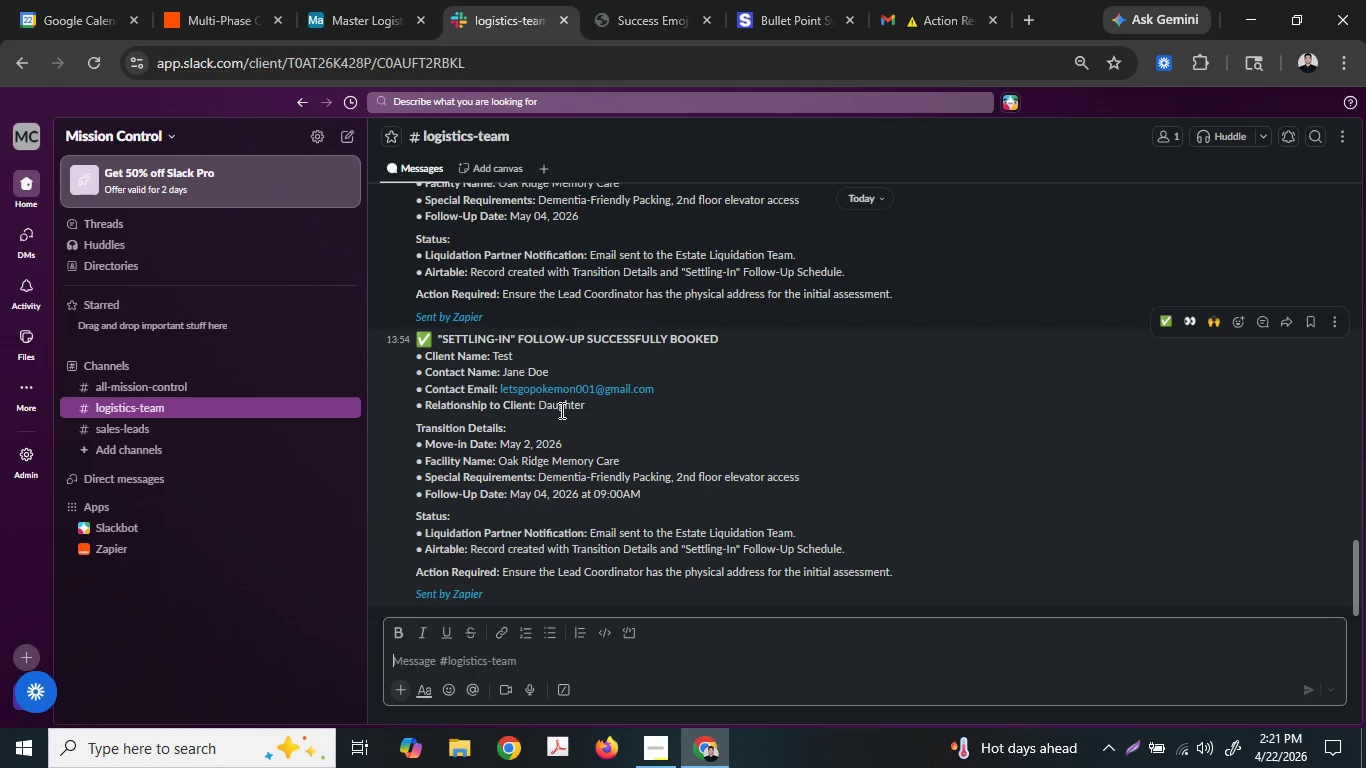 
scroll: coordinate [629, 438], scroll_direction: up, amount: 24.0
 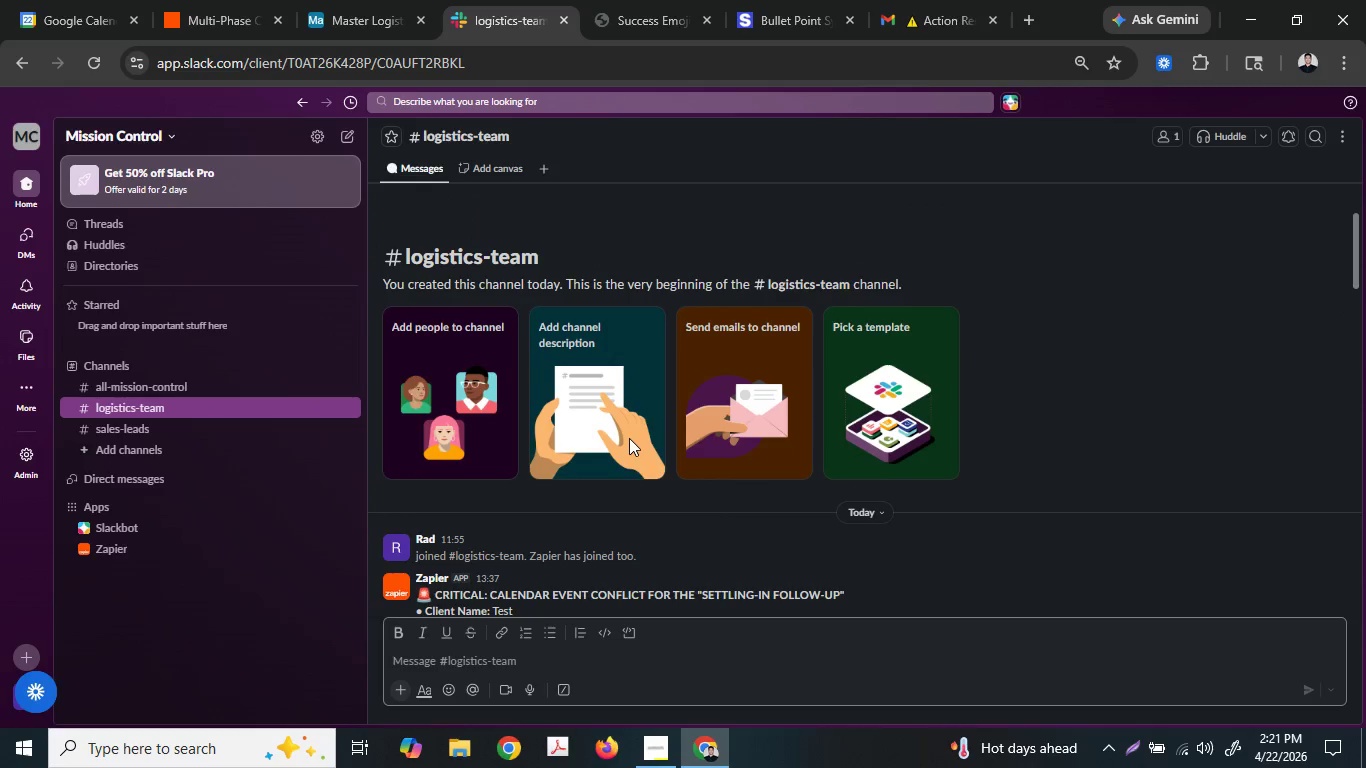 
scroll: coordinate [629, 438], scroll_direction: down, amount: 1.0
 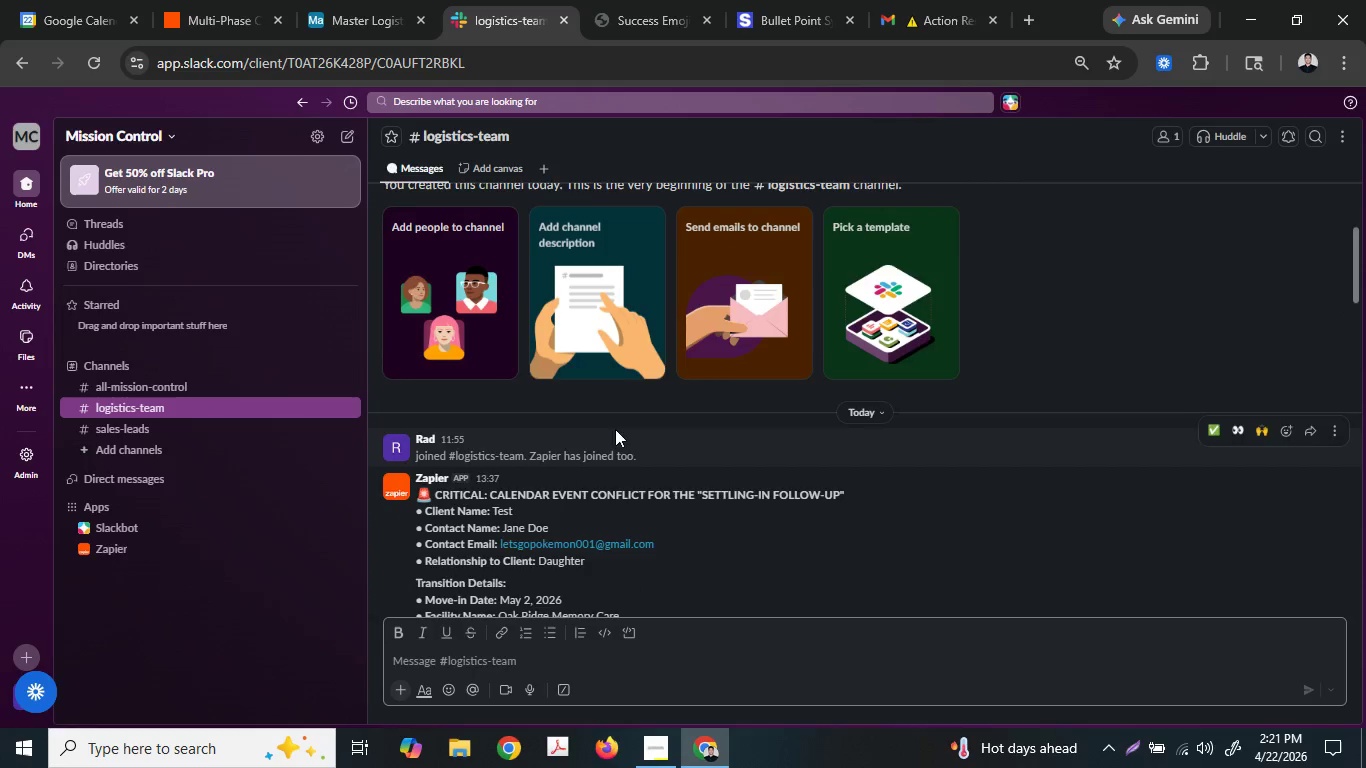 
scroll: coordinate [652, 398], scroll_direction: up, amount: 2.0
 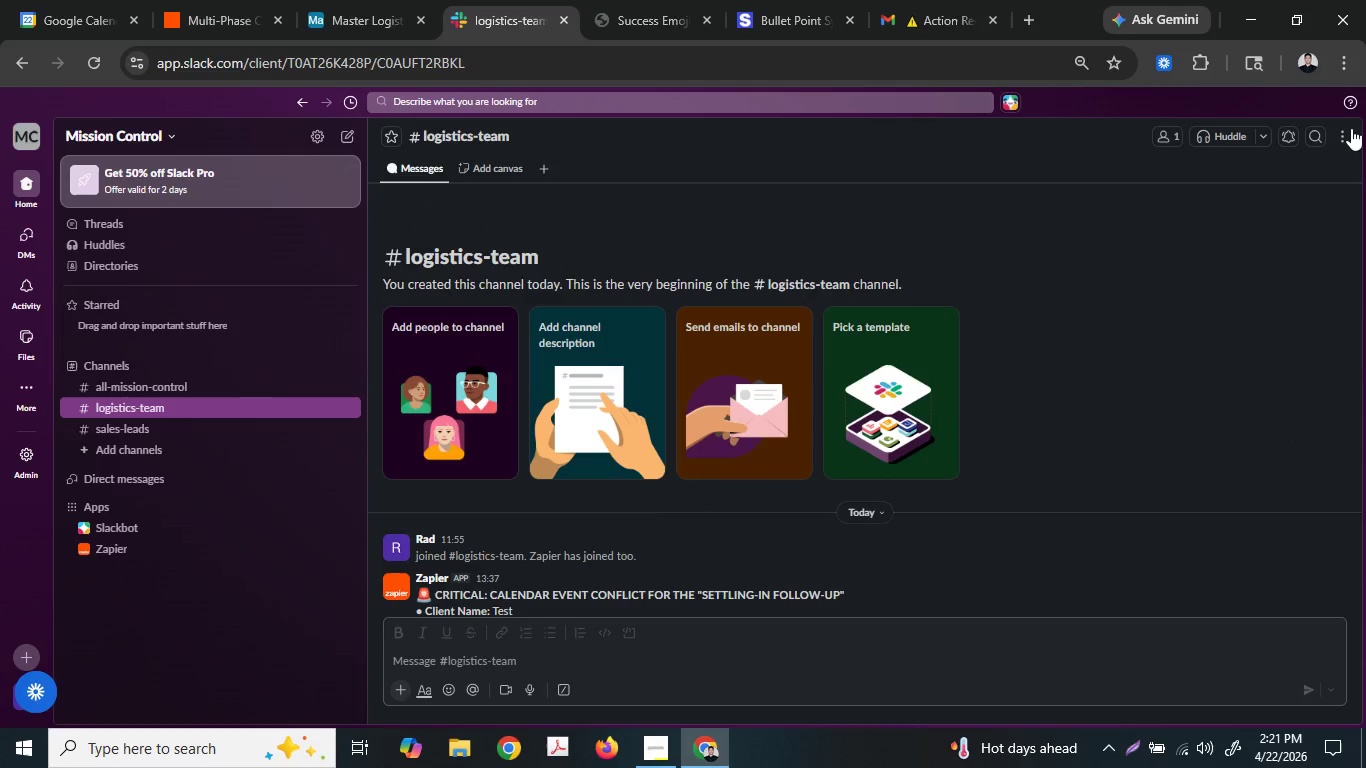 
double_click([1343, 133])
 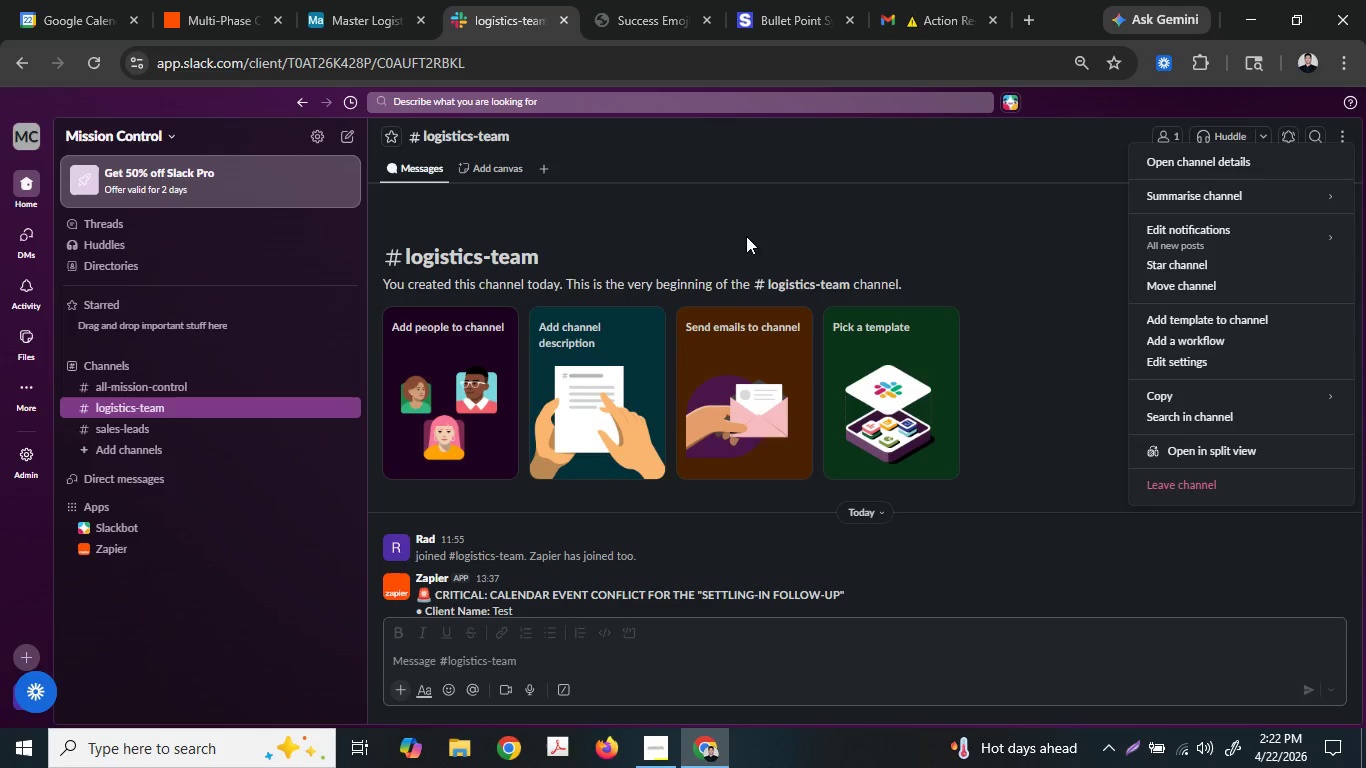 
wait(94.5)
 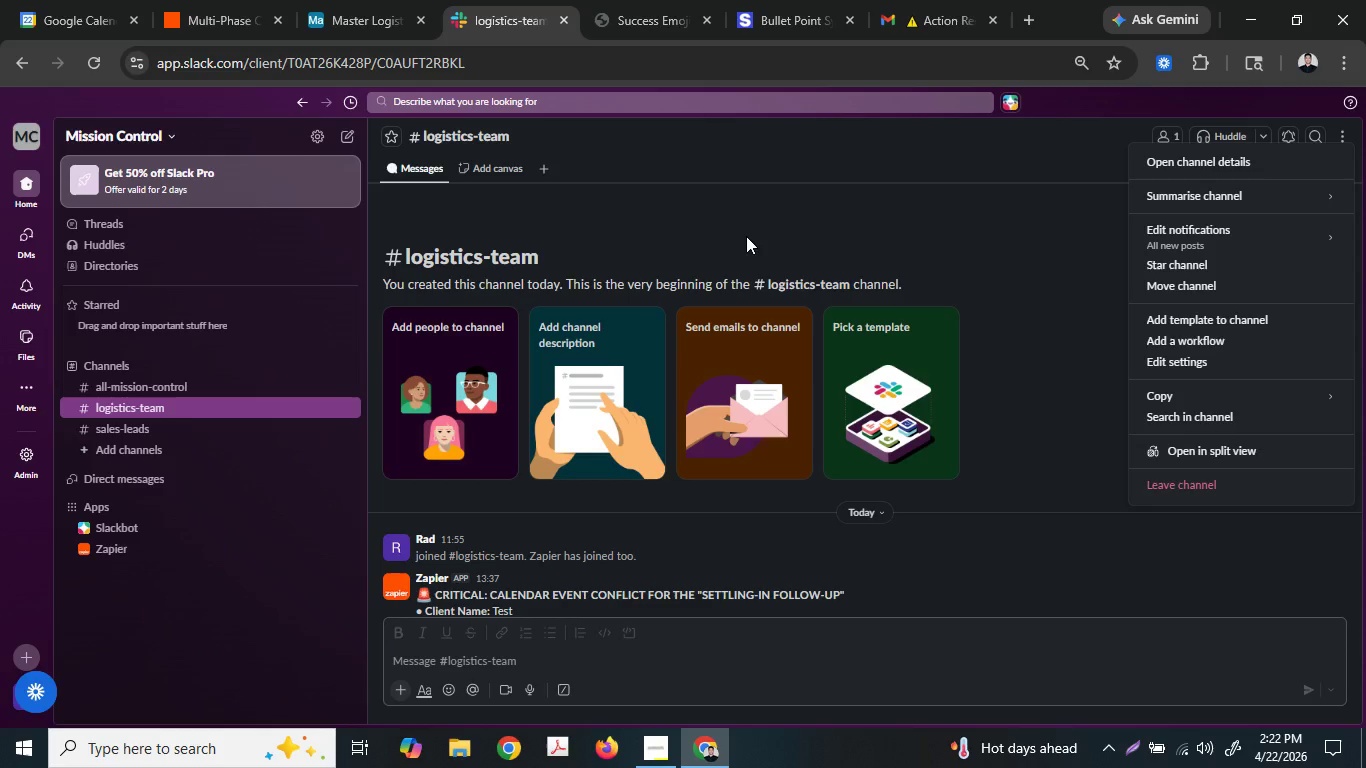 
scroll: coordinate [485, 521], scroll_direction: down, amount: 3.0
 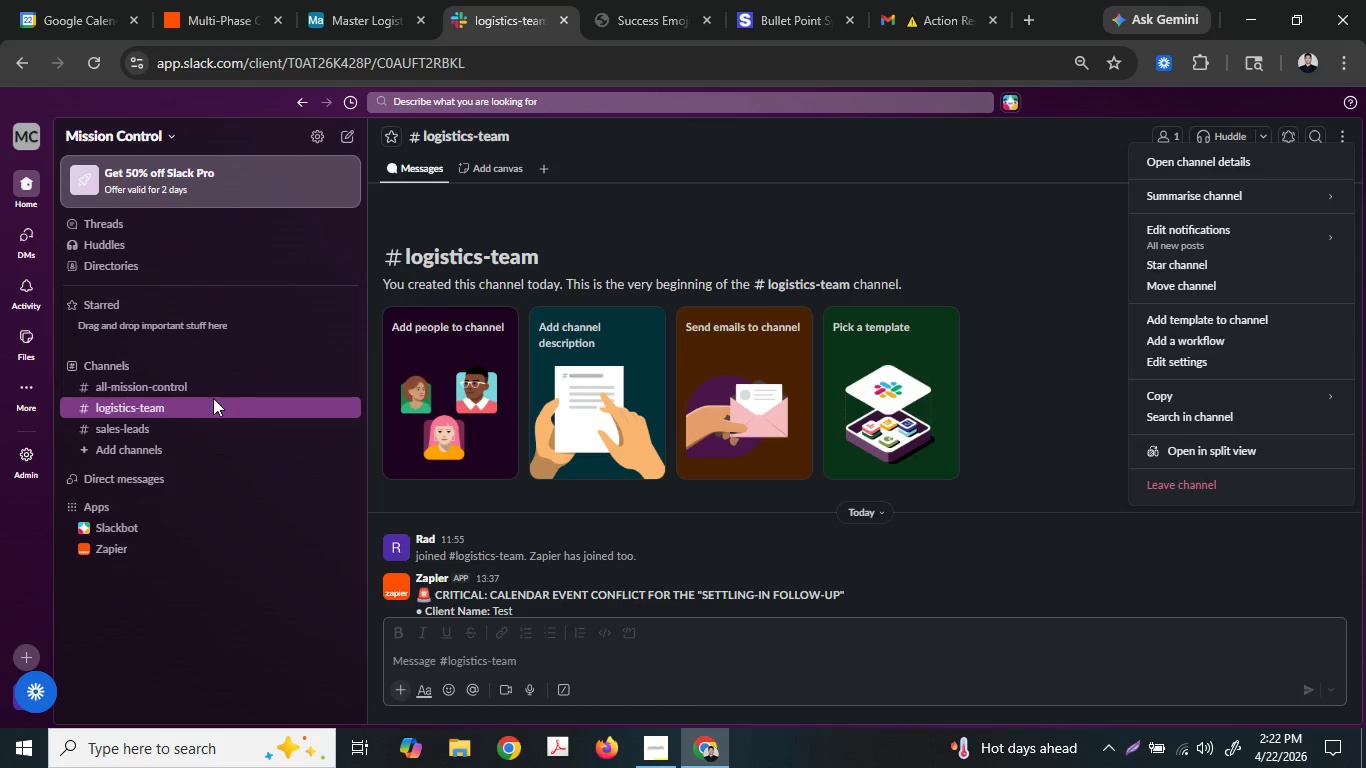 
left_click([221, 415])
 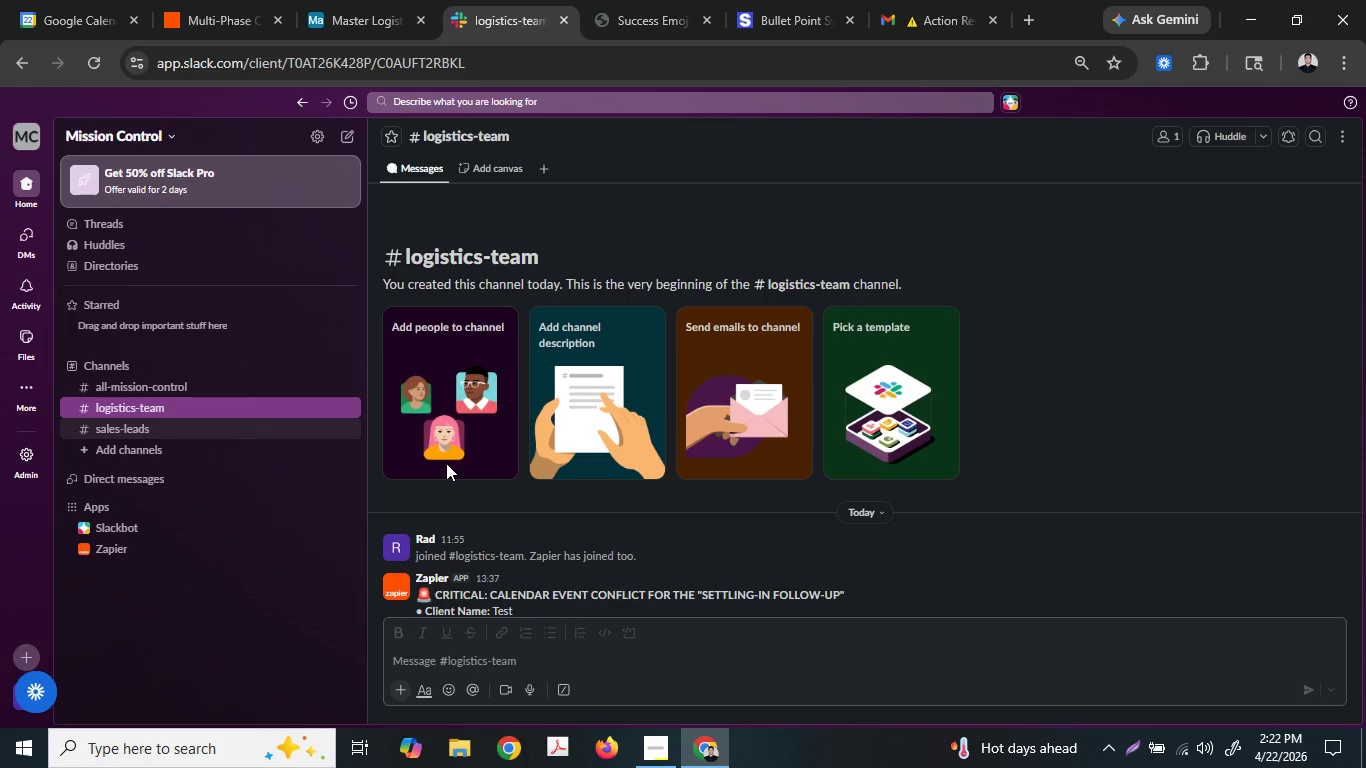 
scroll: coordinate [585, 489], scroll_direction: down, amount: 2.0
 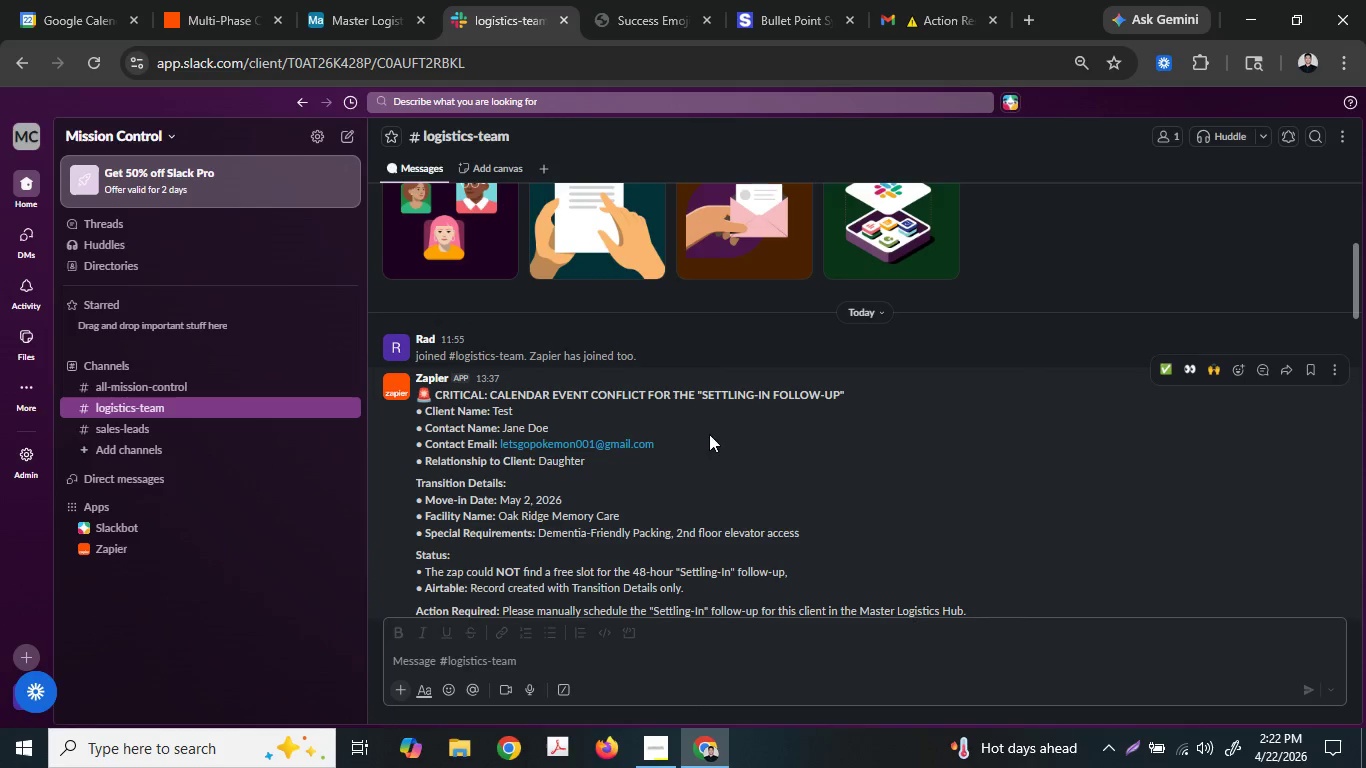 
right_click([751, 435])
 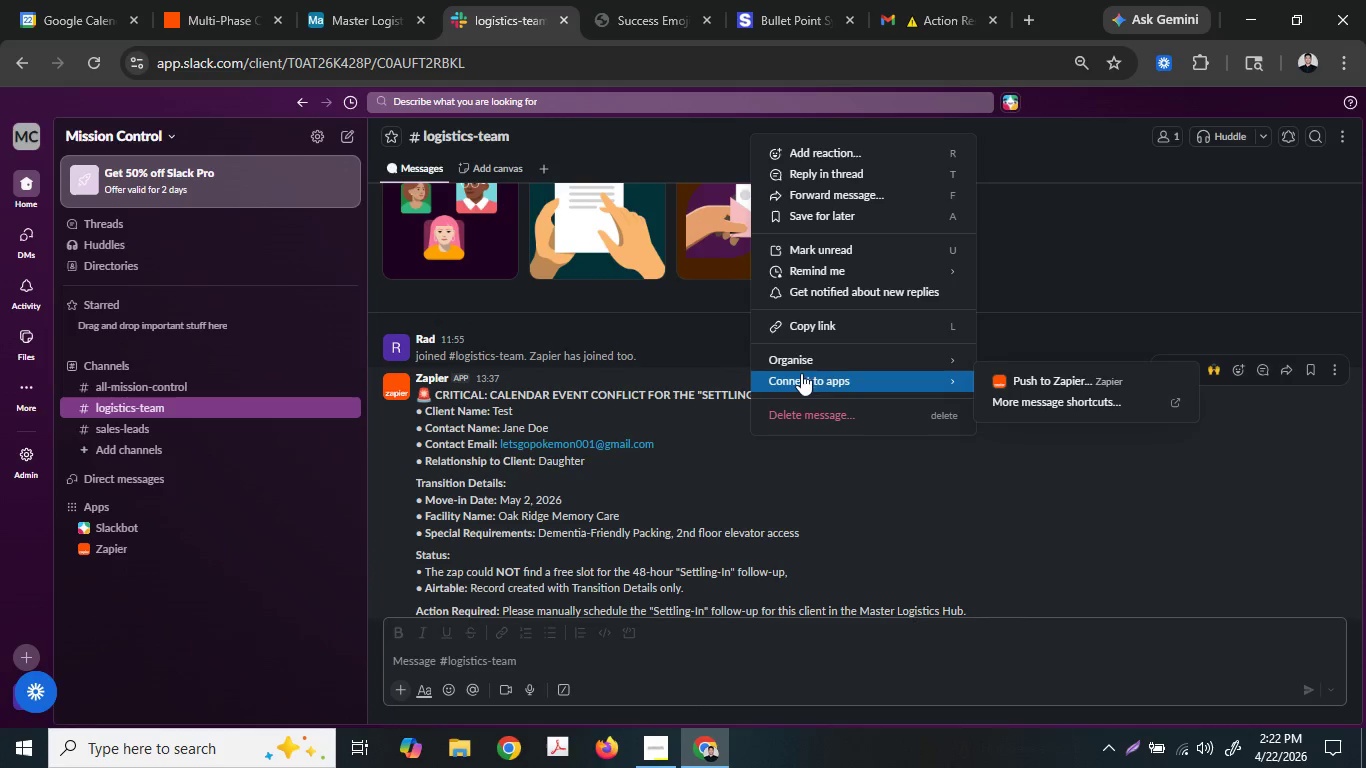 
left_click([814, 415])
 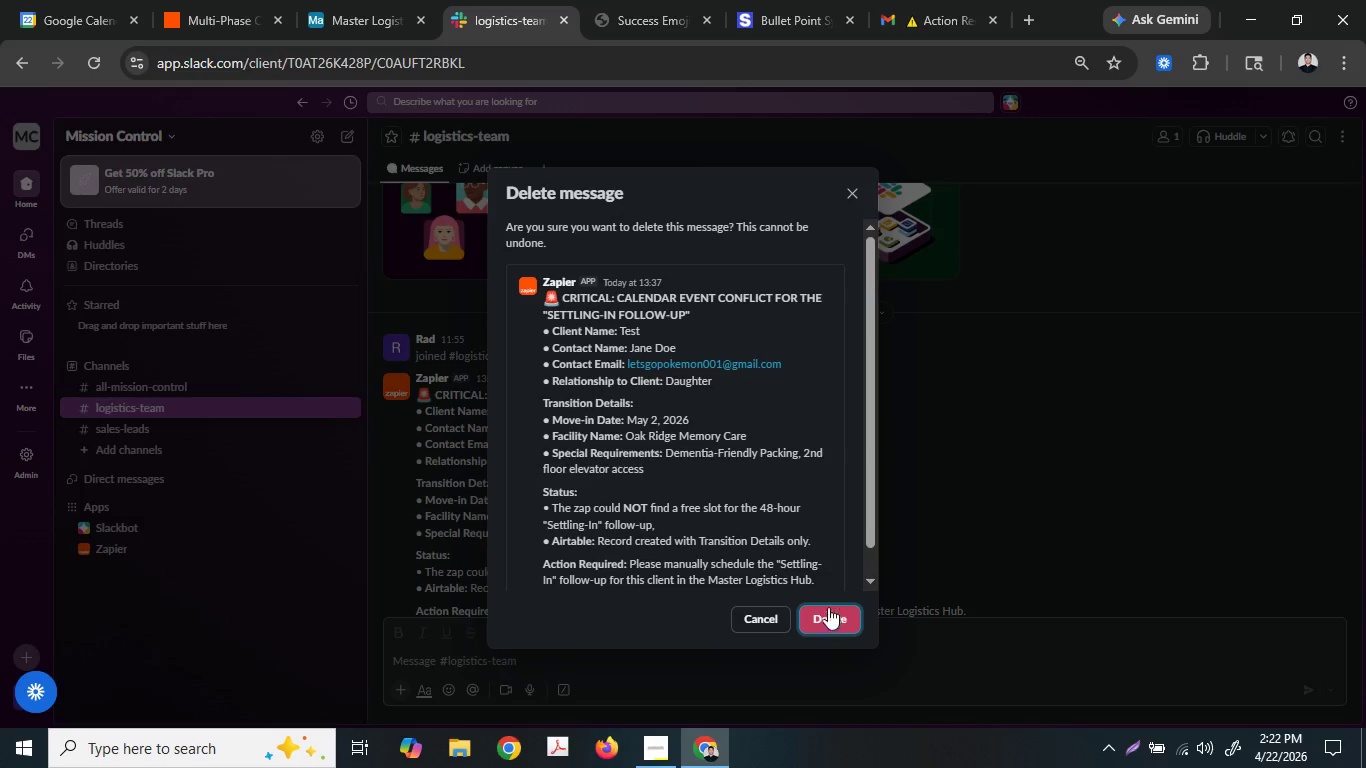 
scroll: coordinate [755, 471], scroll_direction: up, amount: 1.0
 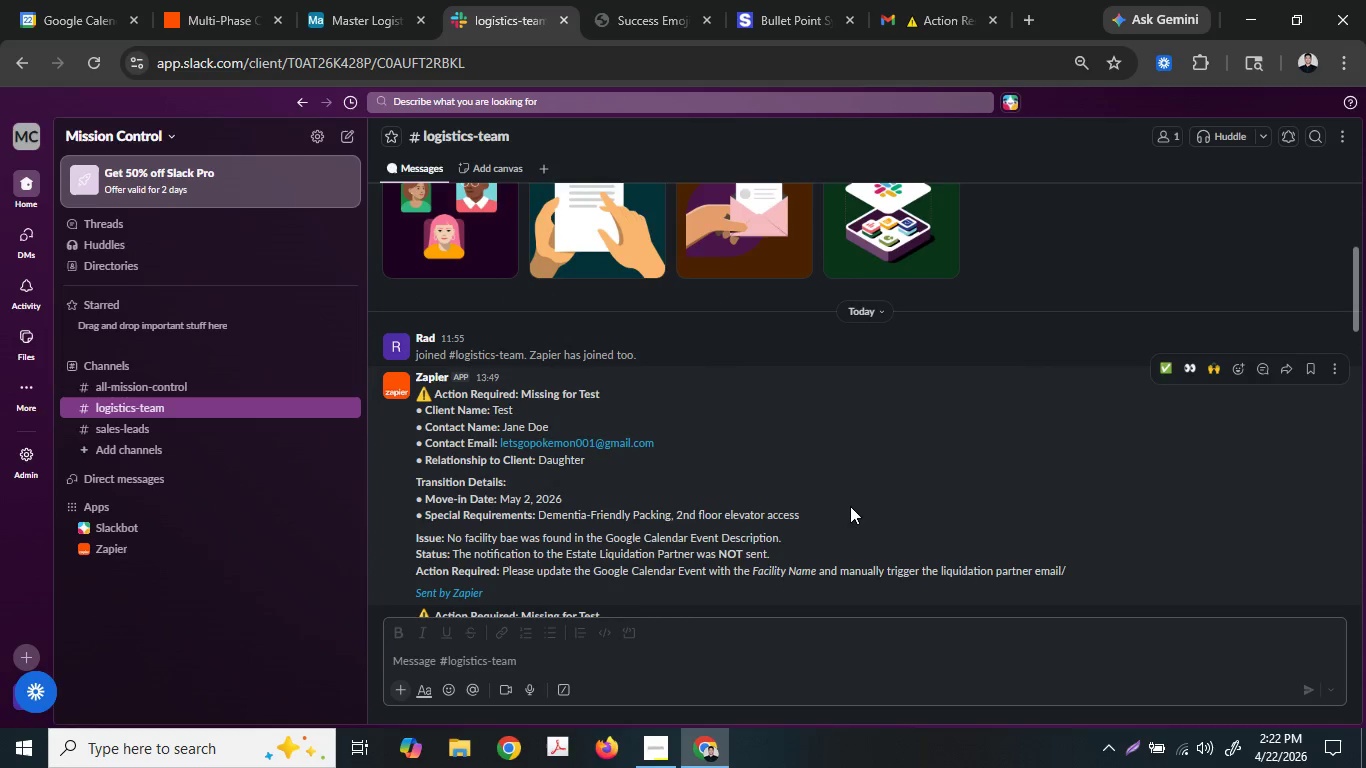 
right_click([851, 496])
 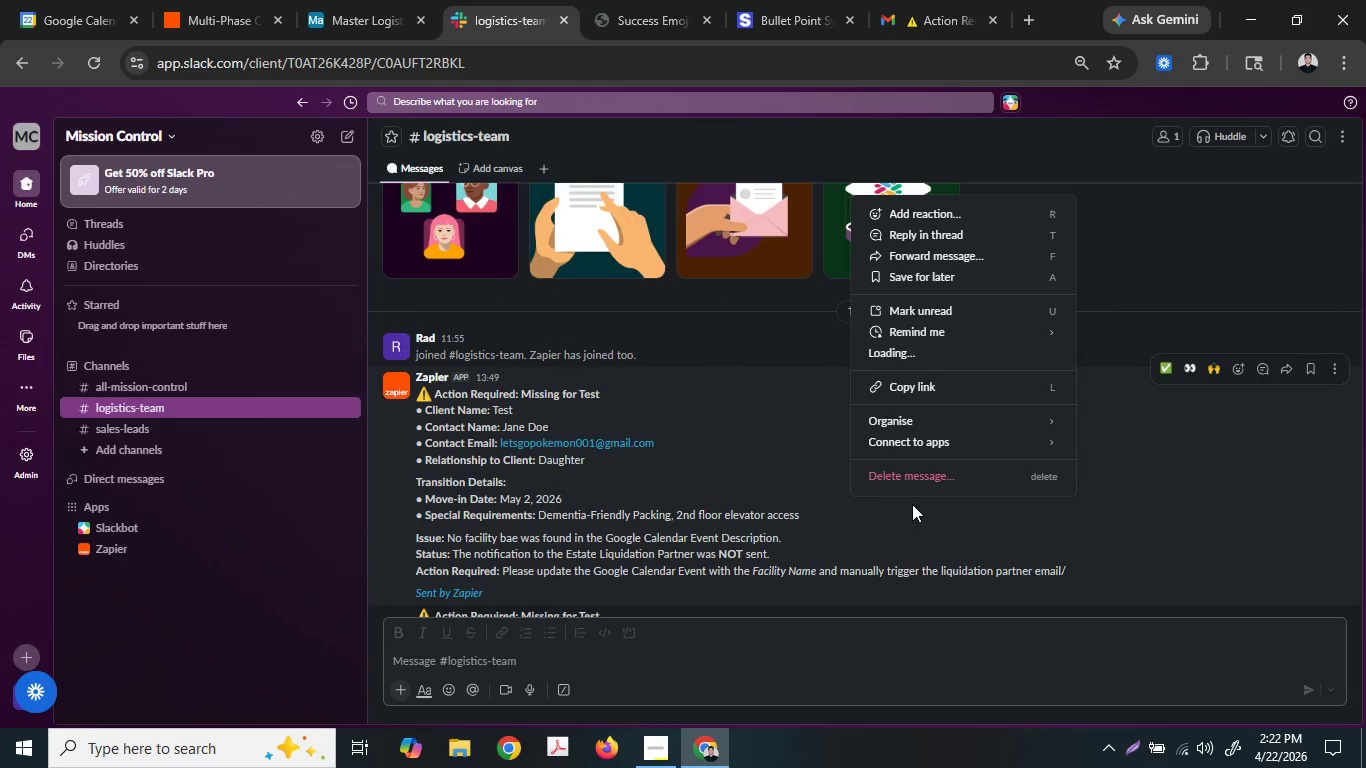 
left_click([934, 473])
 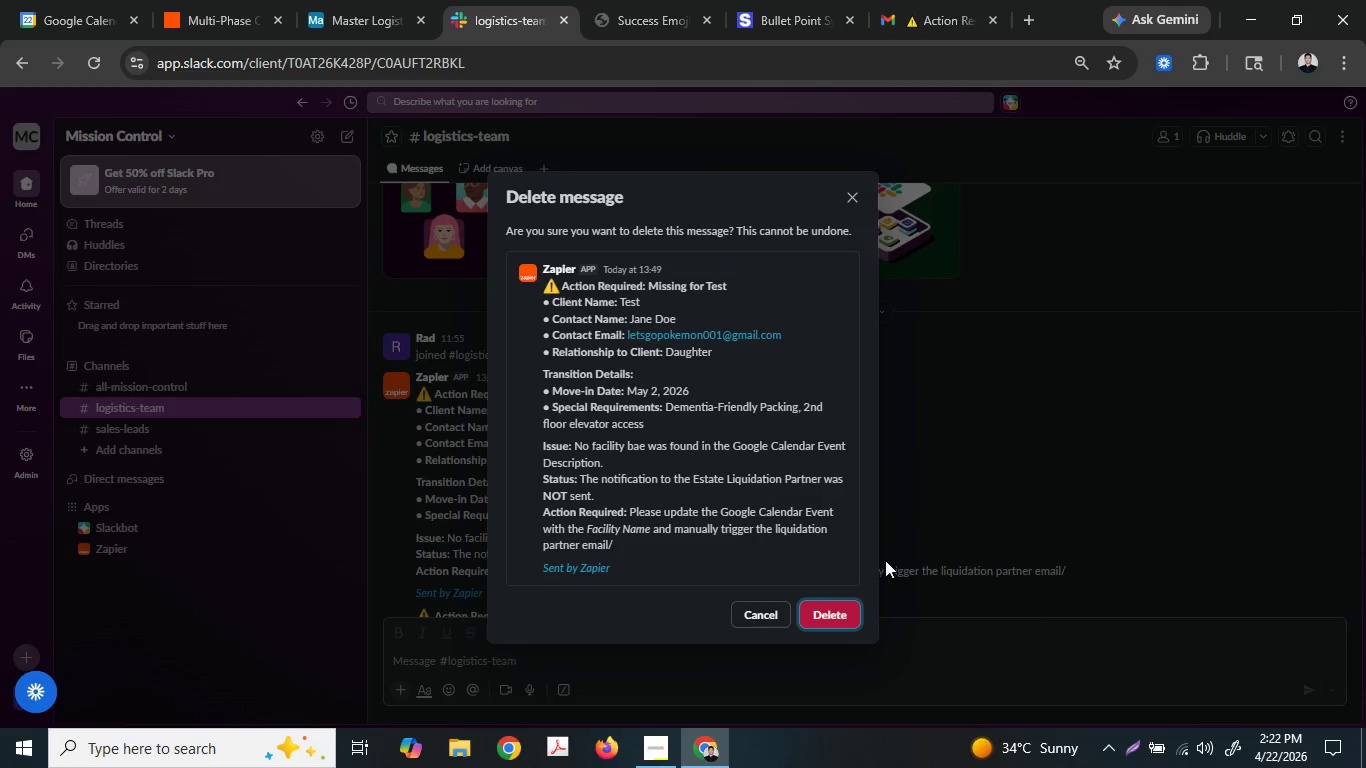 
left_click([827, 607])
 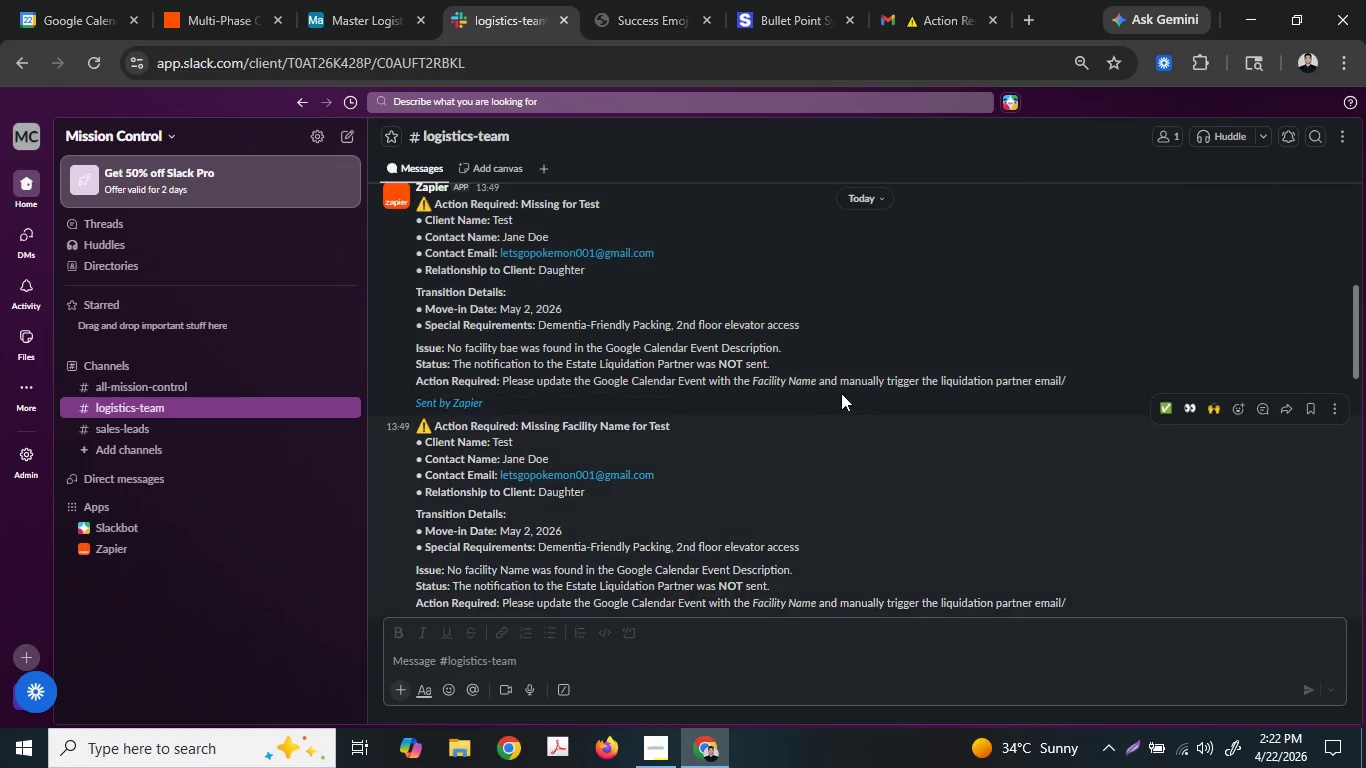 
scroll: coordinate [841, 394], scroll_direction: up, amount: 1.0
 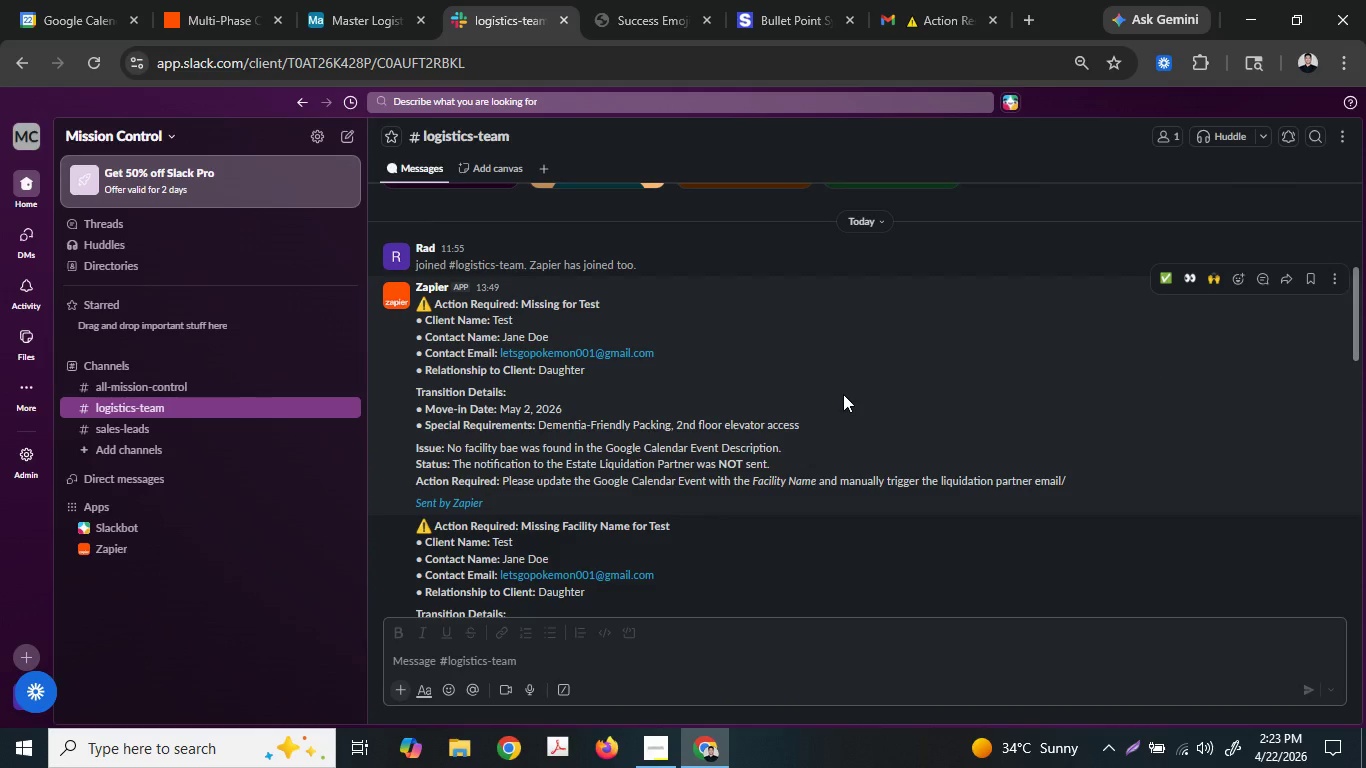 
wait(18.95)
 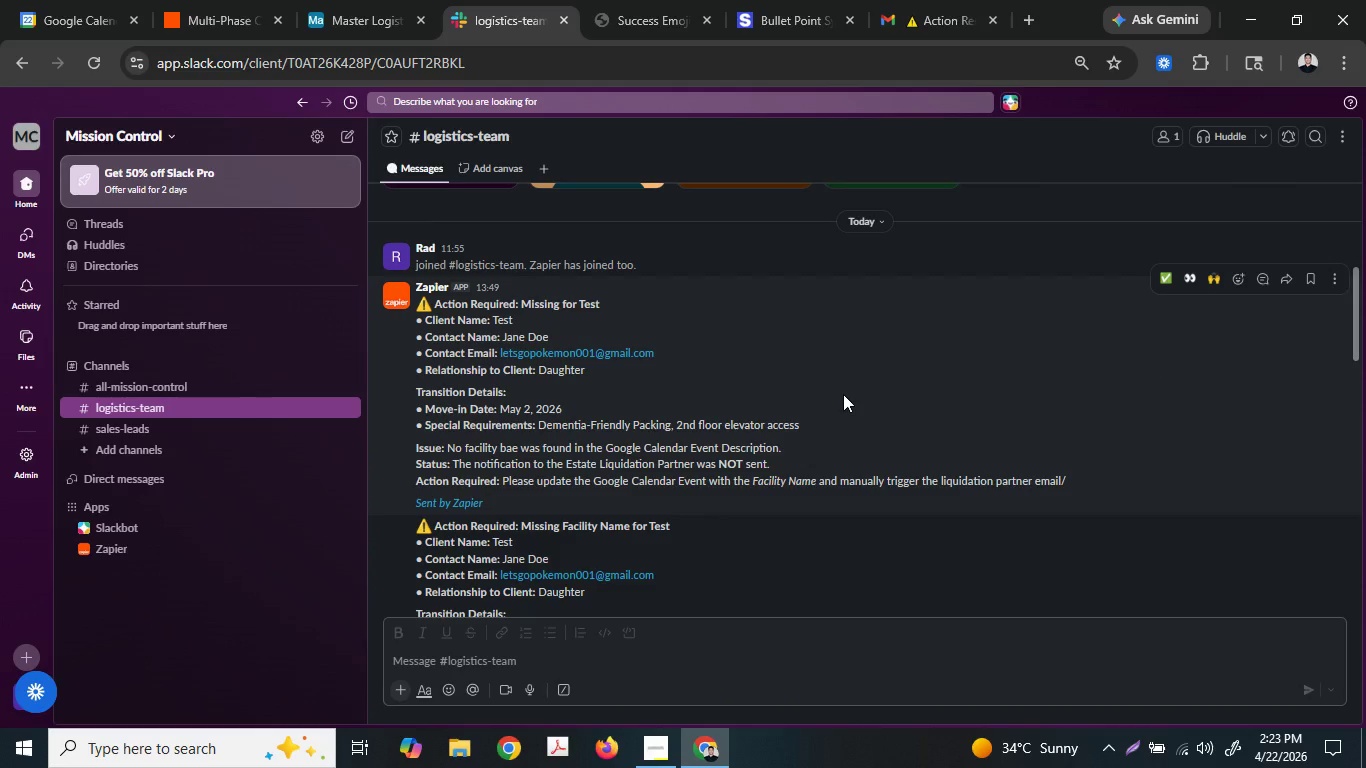 
right_click([832, 431])
 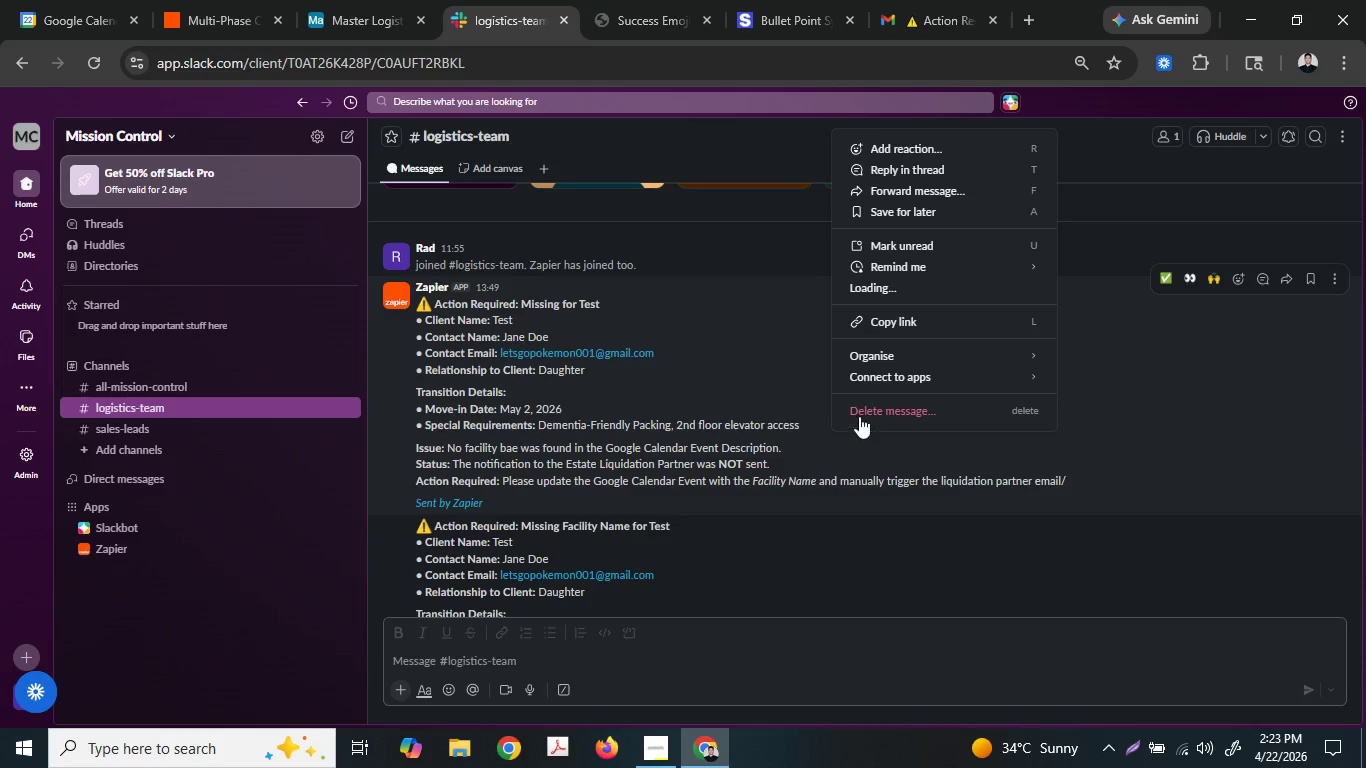 
left_click([862, 414])
 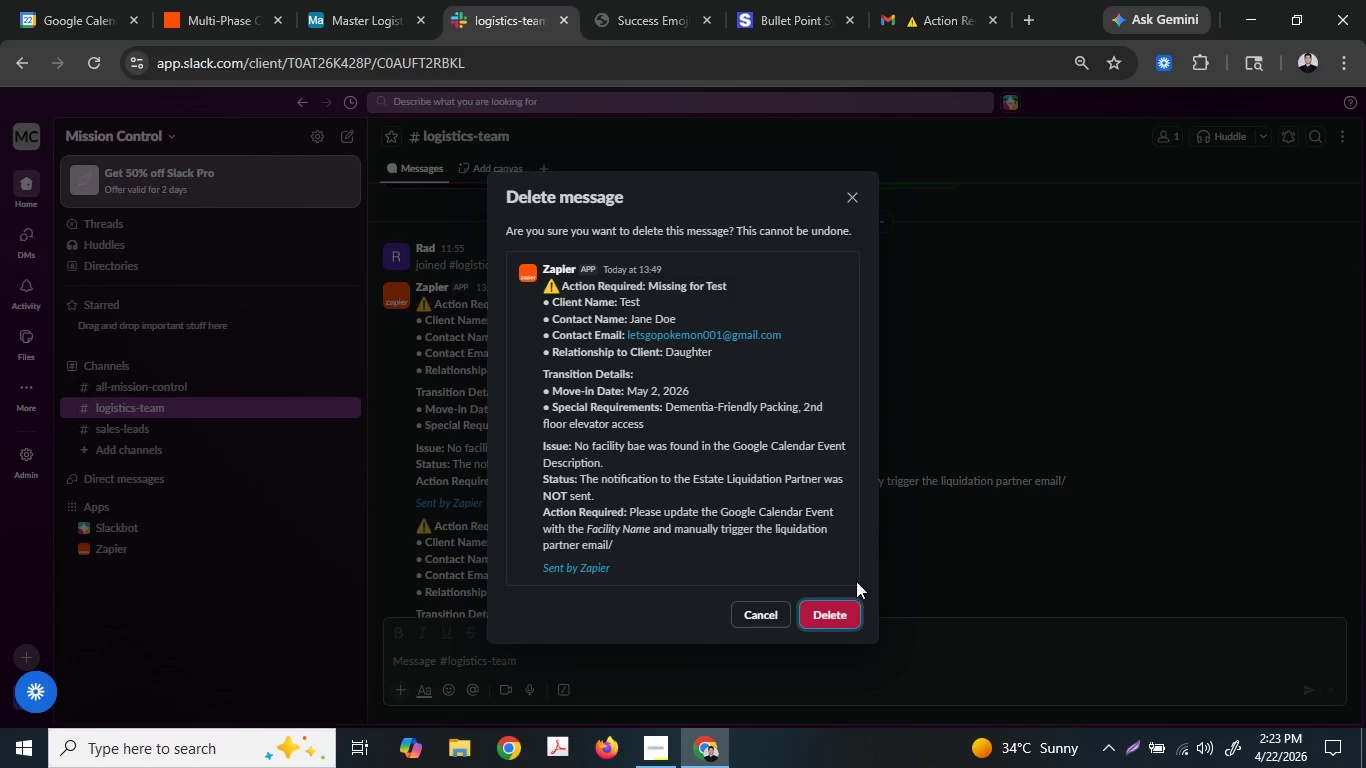 
left_click([839, 611])
 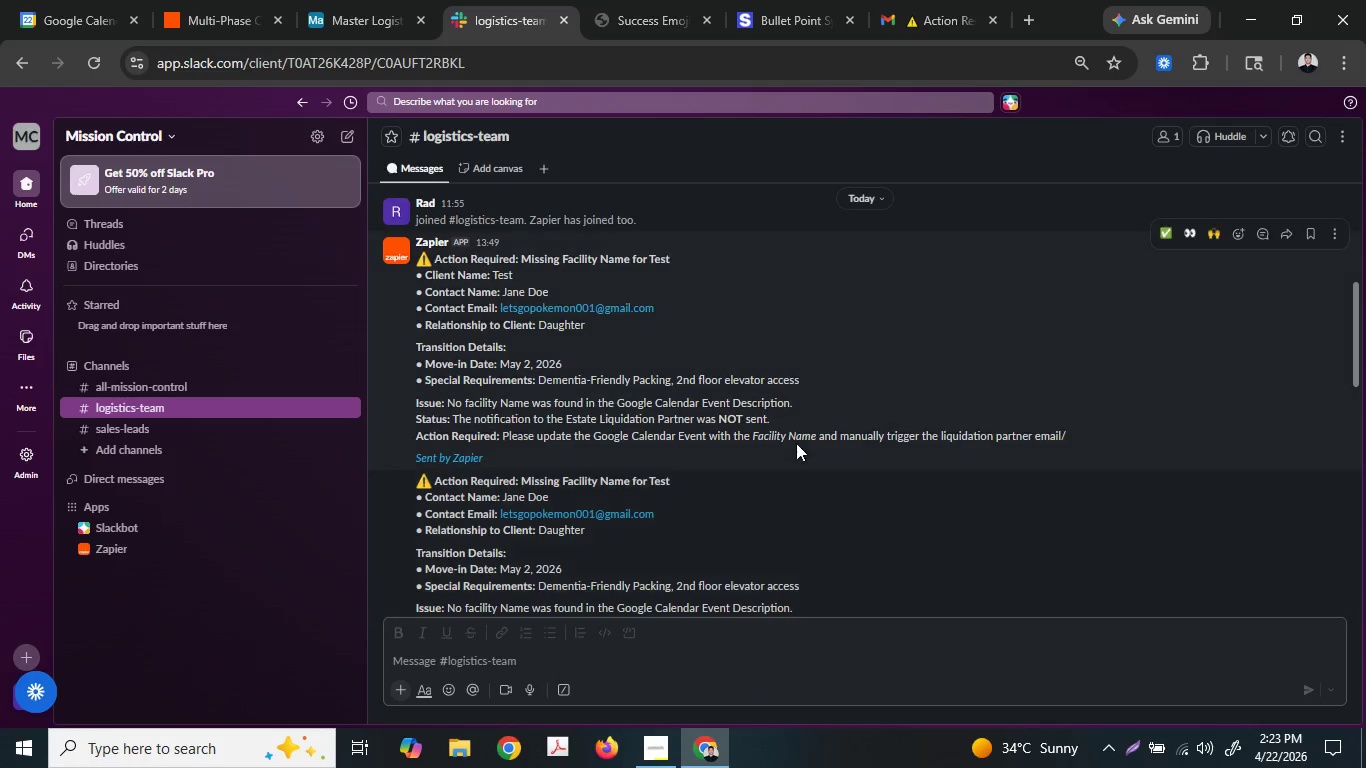 
right_click([802, 320])
 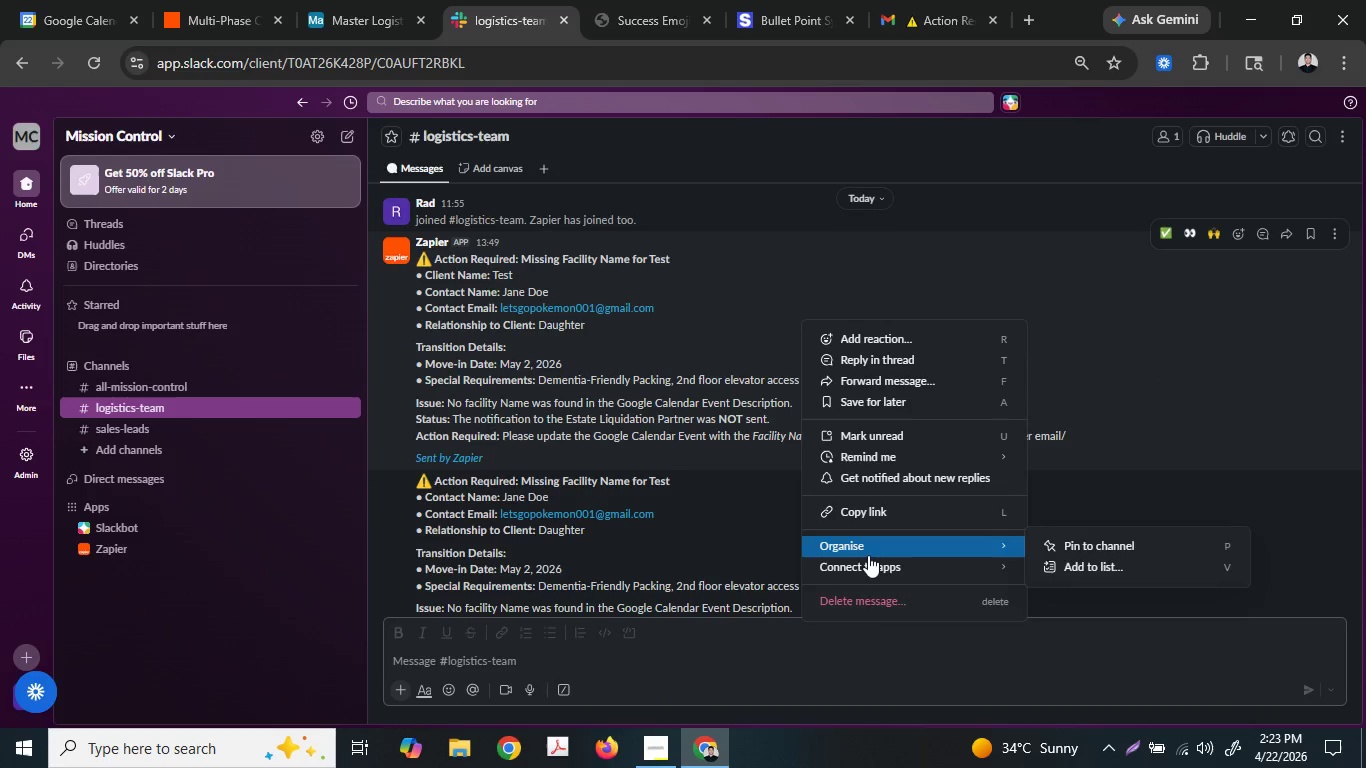 
left_click([867, 606])
 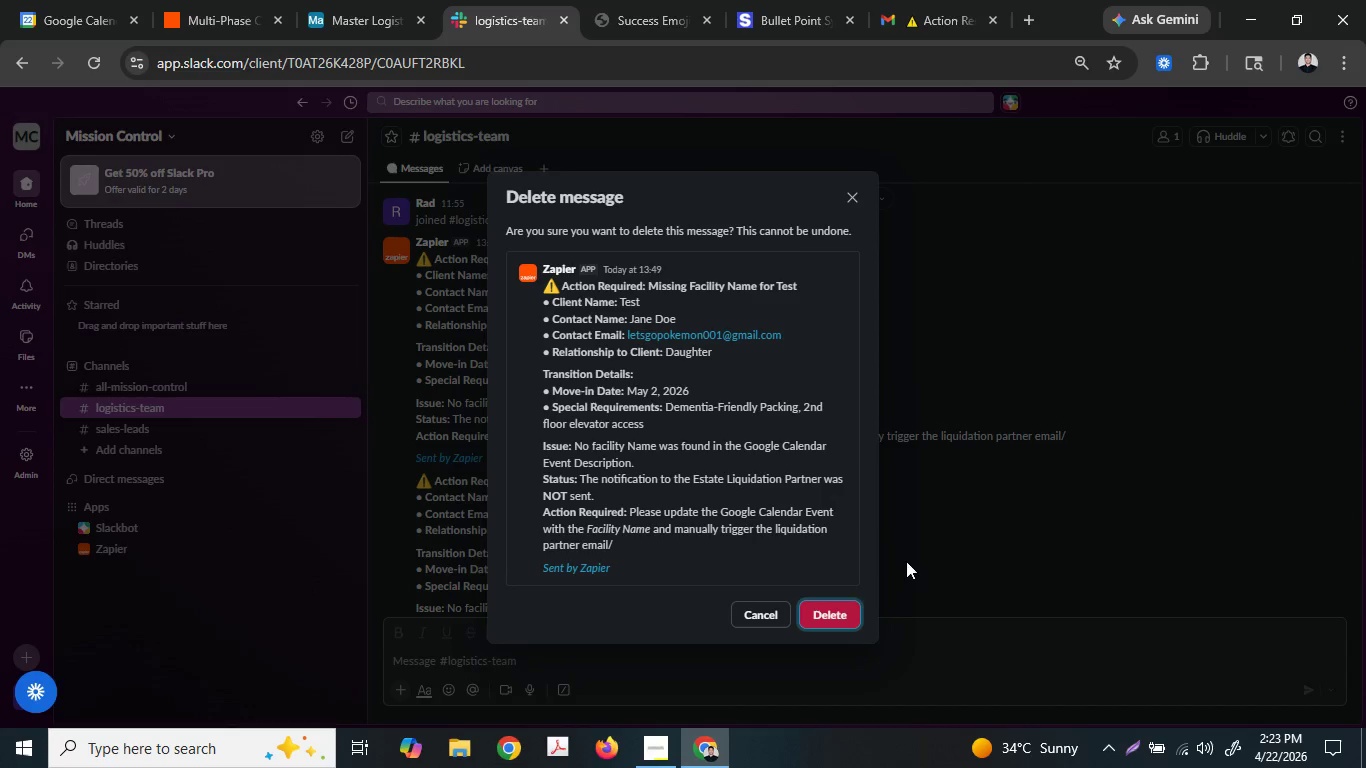 
left_click([816, 608])
 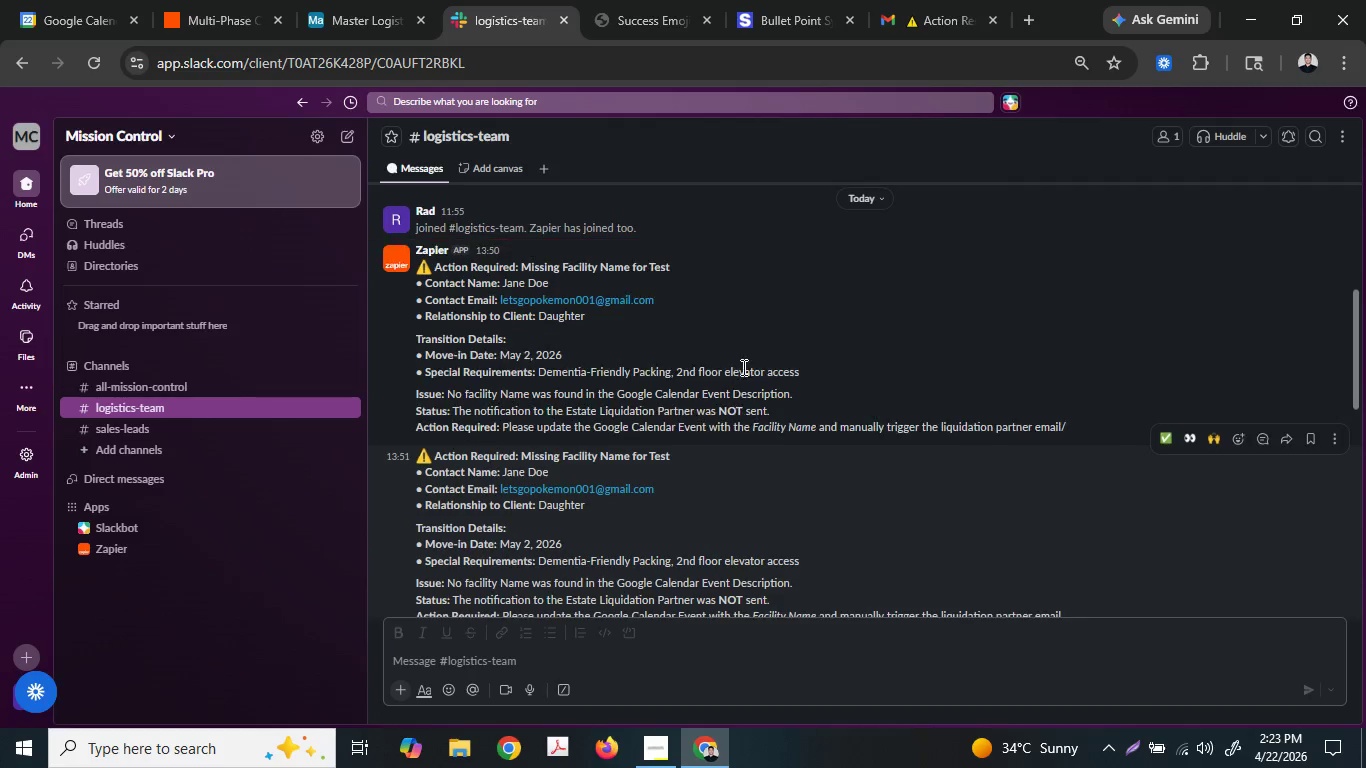 
right_click([762, 336])
 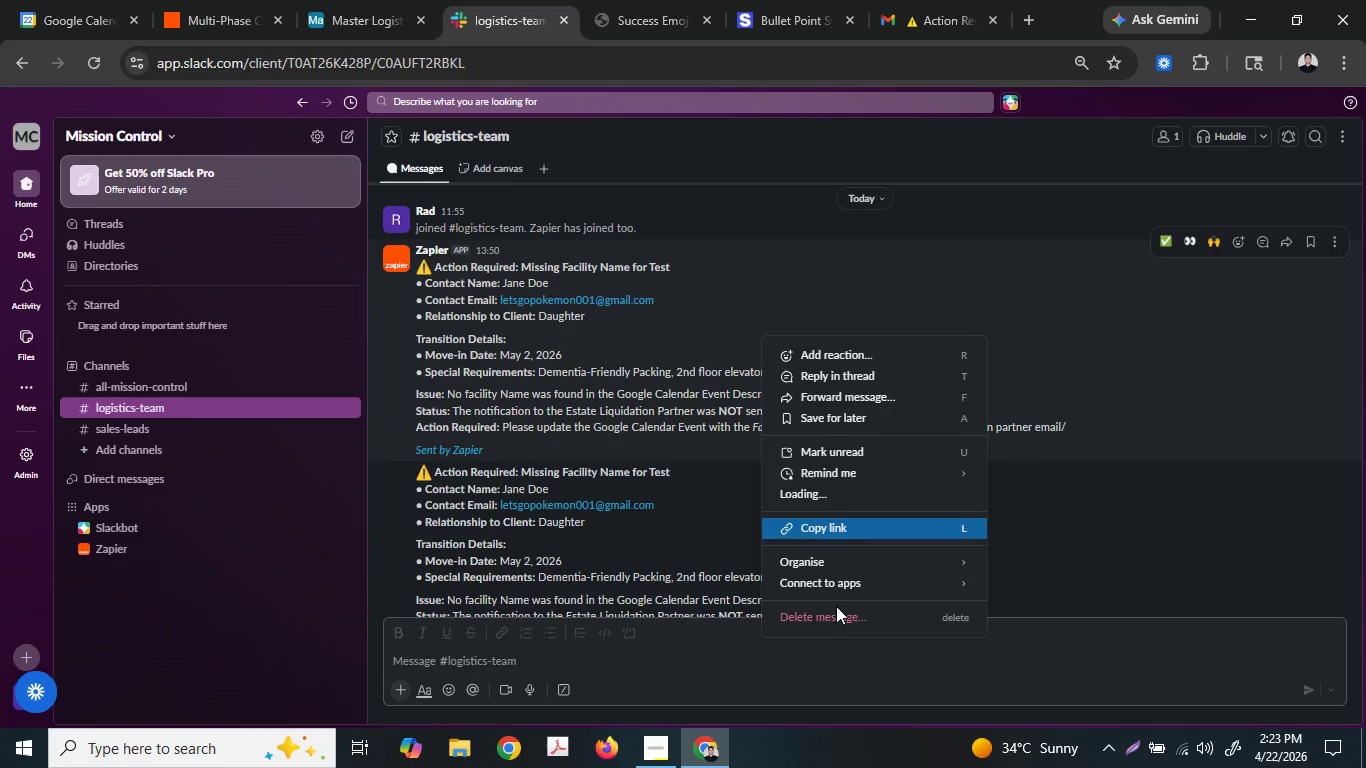 
left_click([834, 614])
 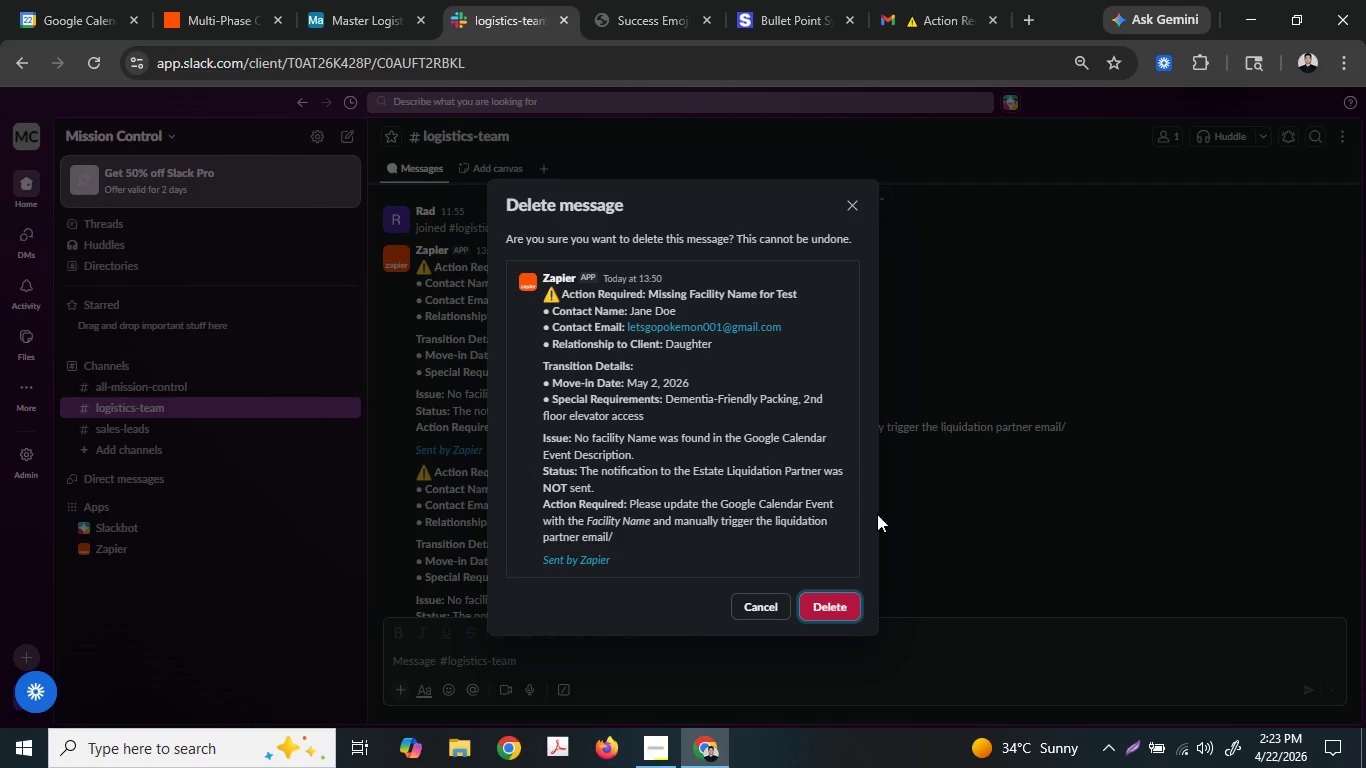 
left_click([841, 594])
 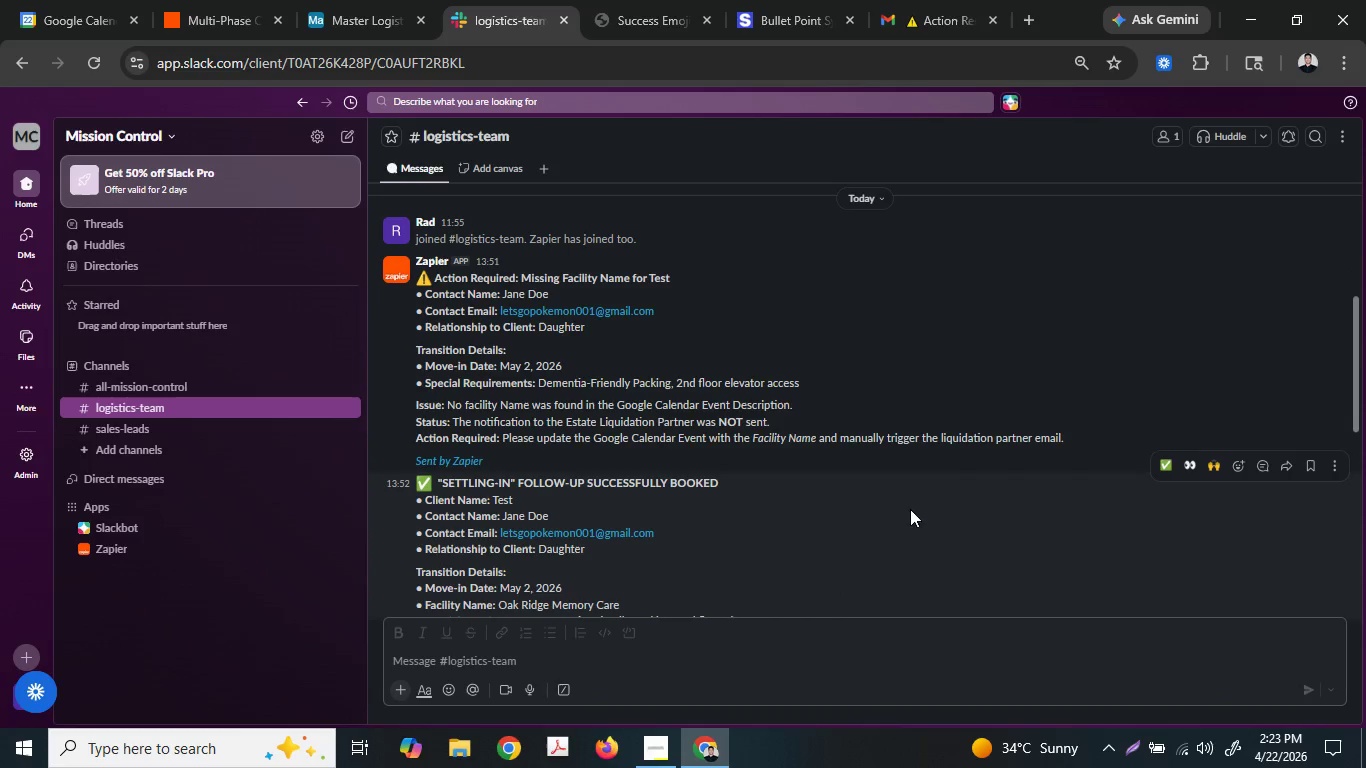 
wait(5.72)
 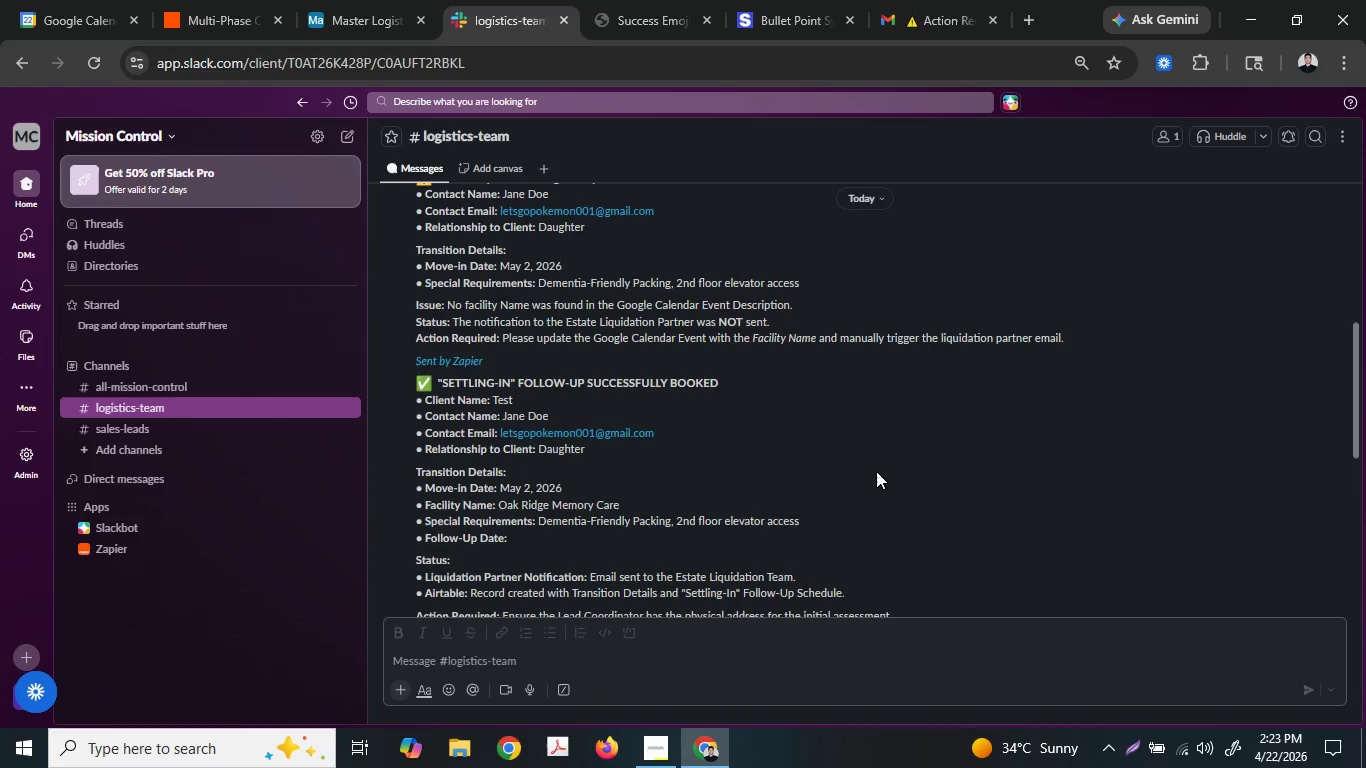 
left_click([869, 443])
 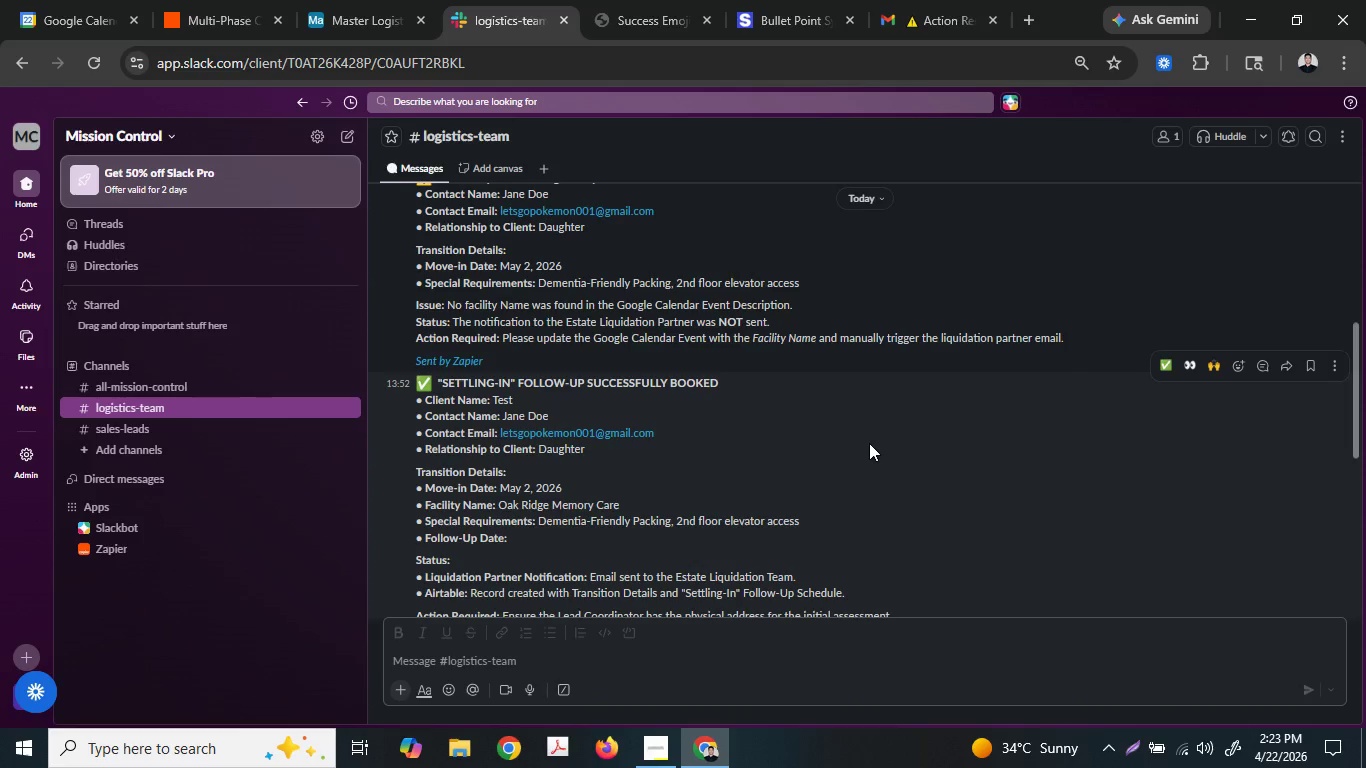 
scroll: coordinate [891, 469], scroll_direction: down, amount: 1.0
 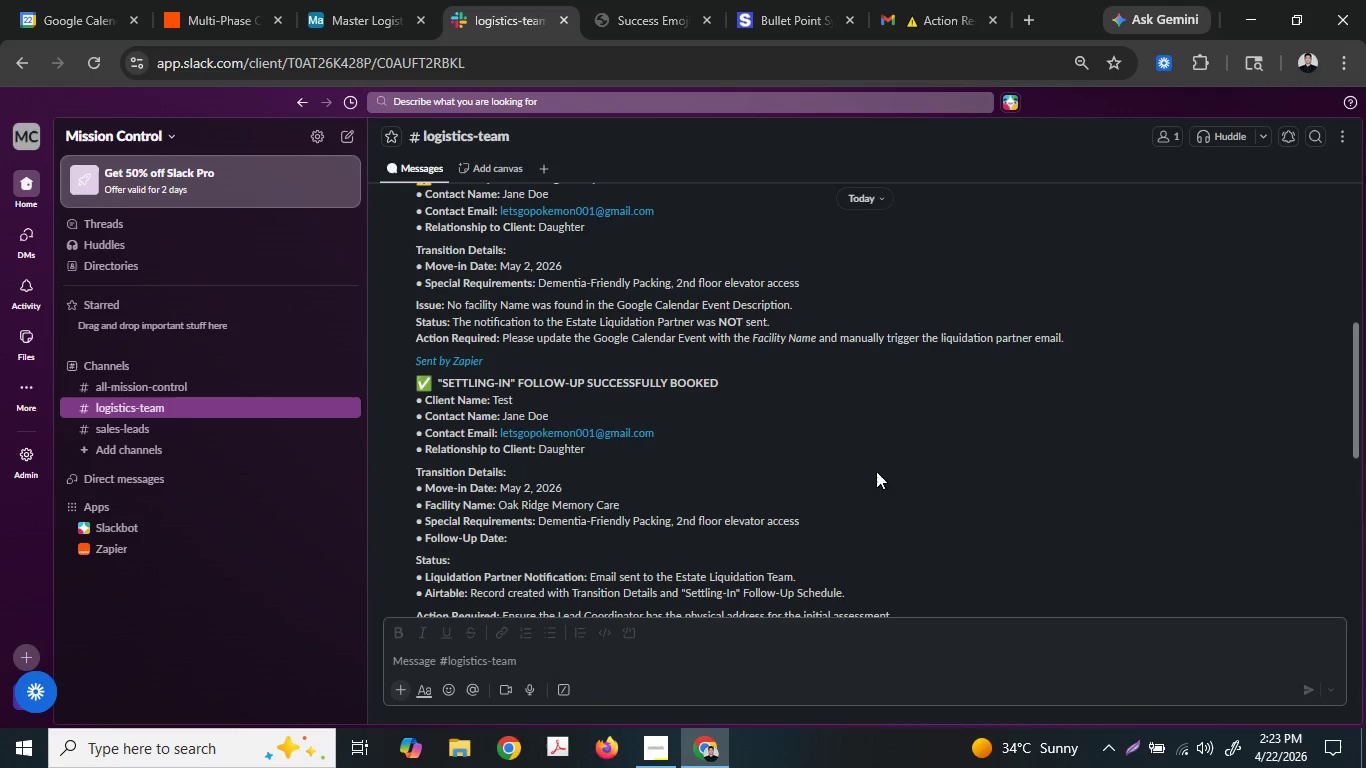 
right_click([869, 443])
 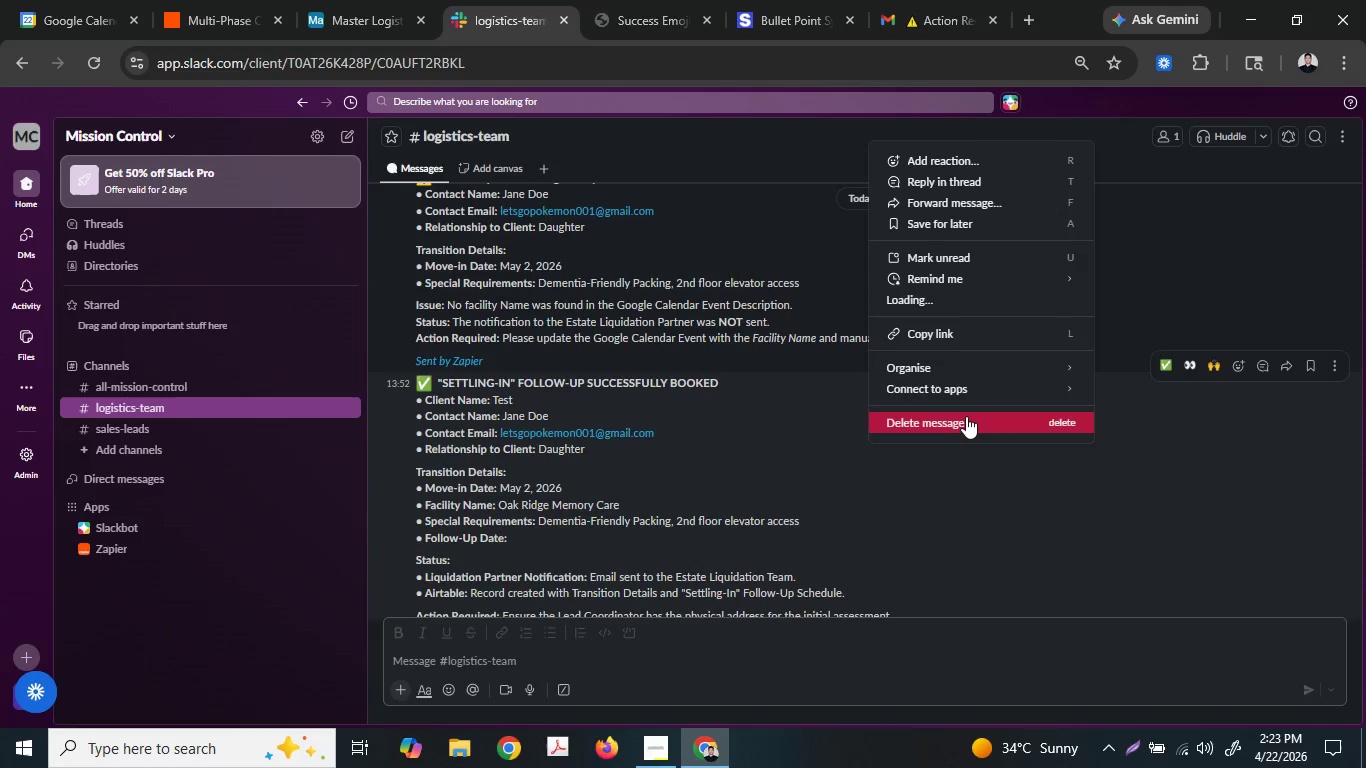 
left_click([970, 416])
 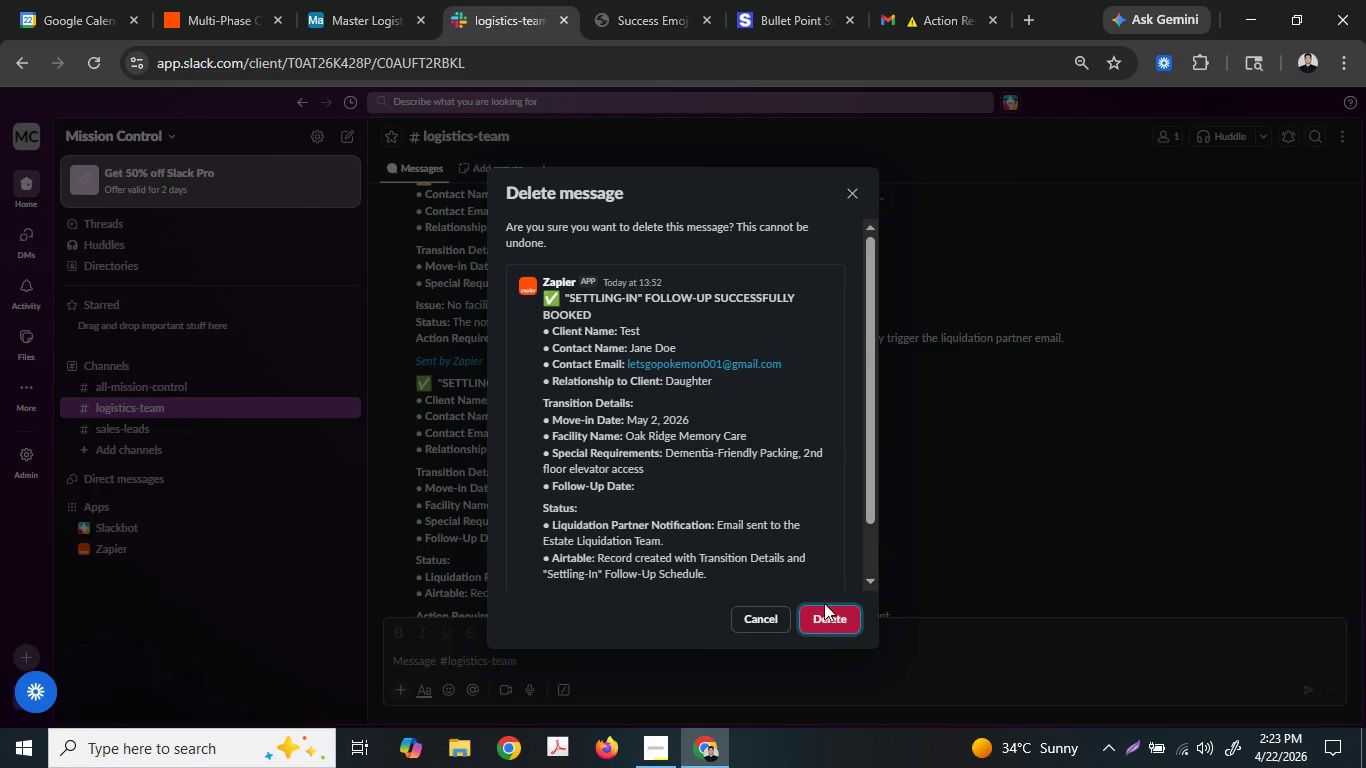 
left_click([819, 613])
 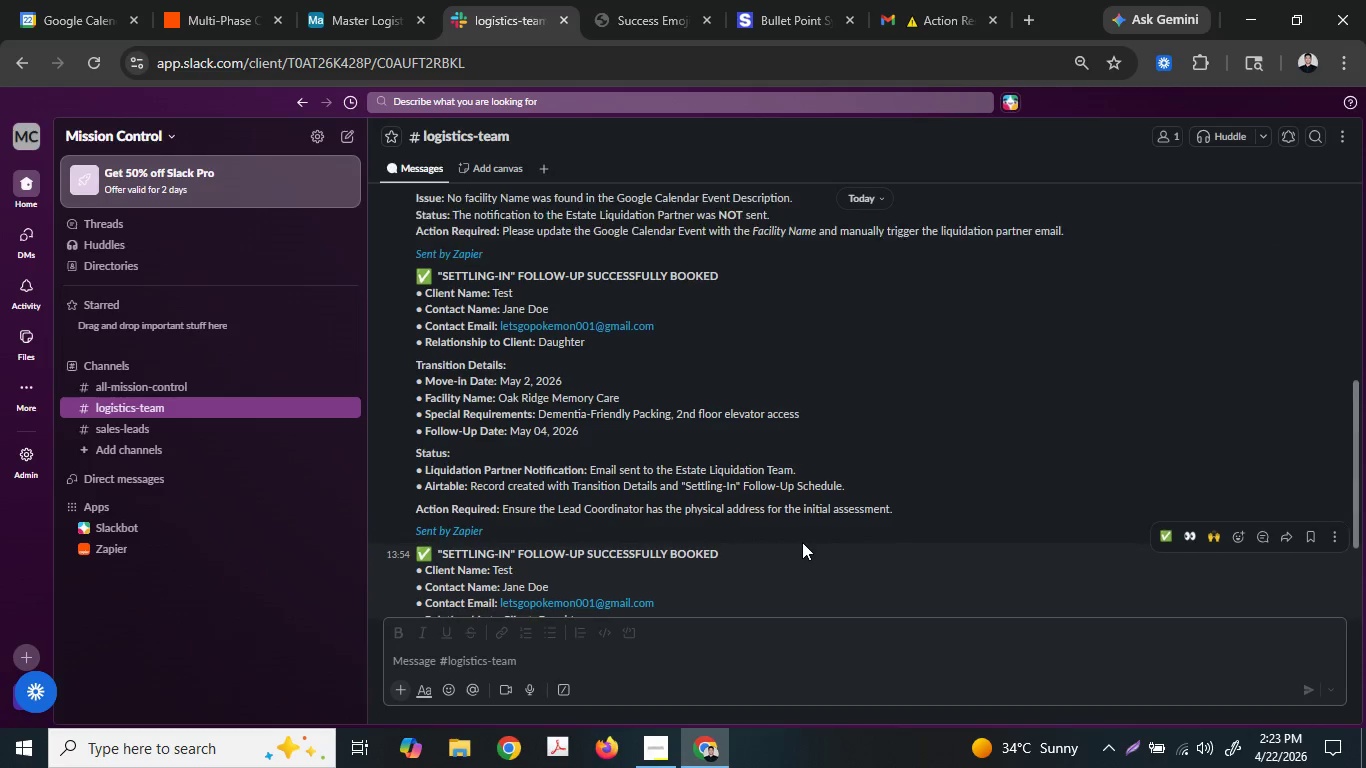 
scroll: coordinate [802, 542], scroll_direction: down, amount: 3.0
 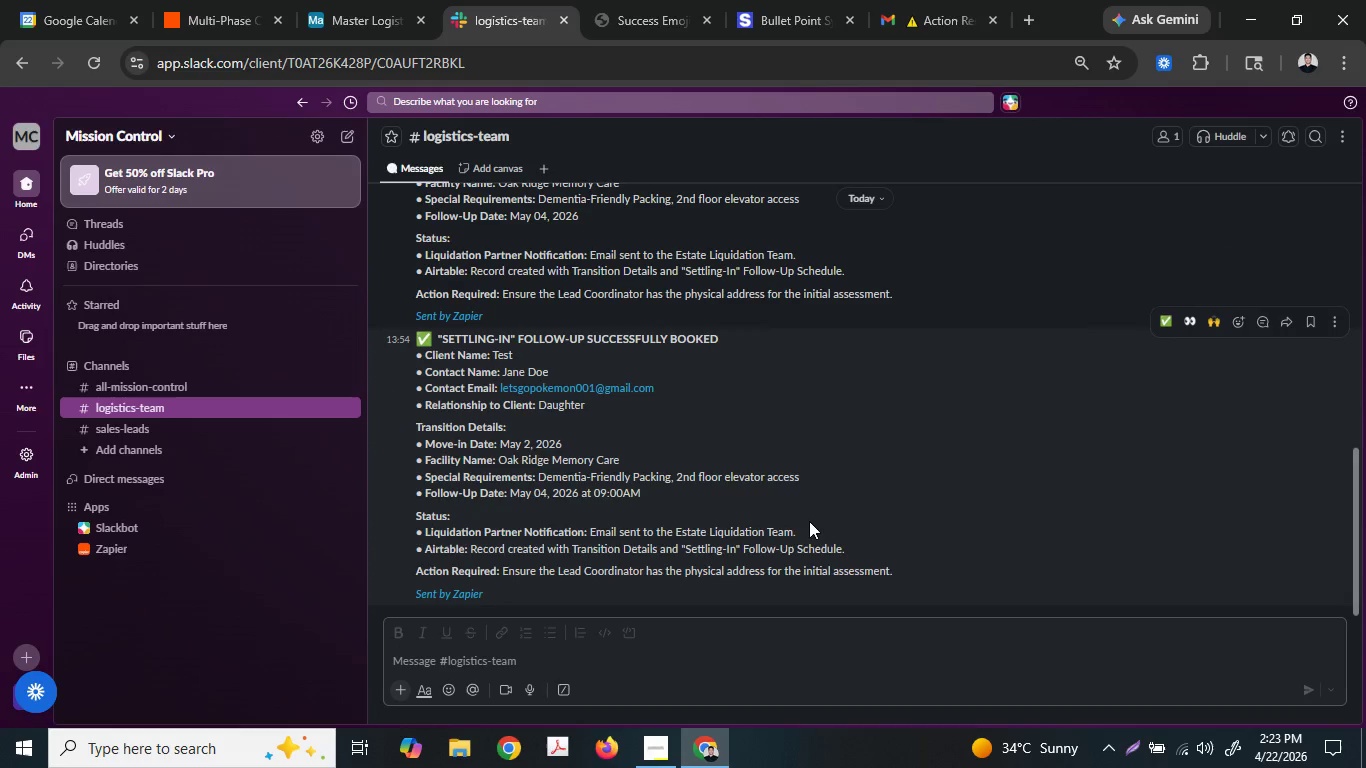 
right_click([824, 490])
 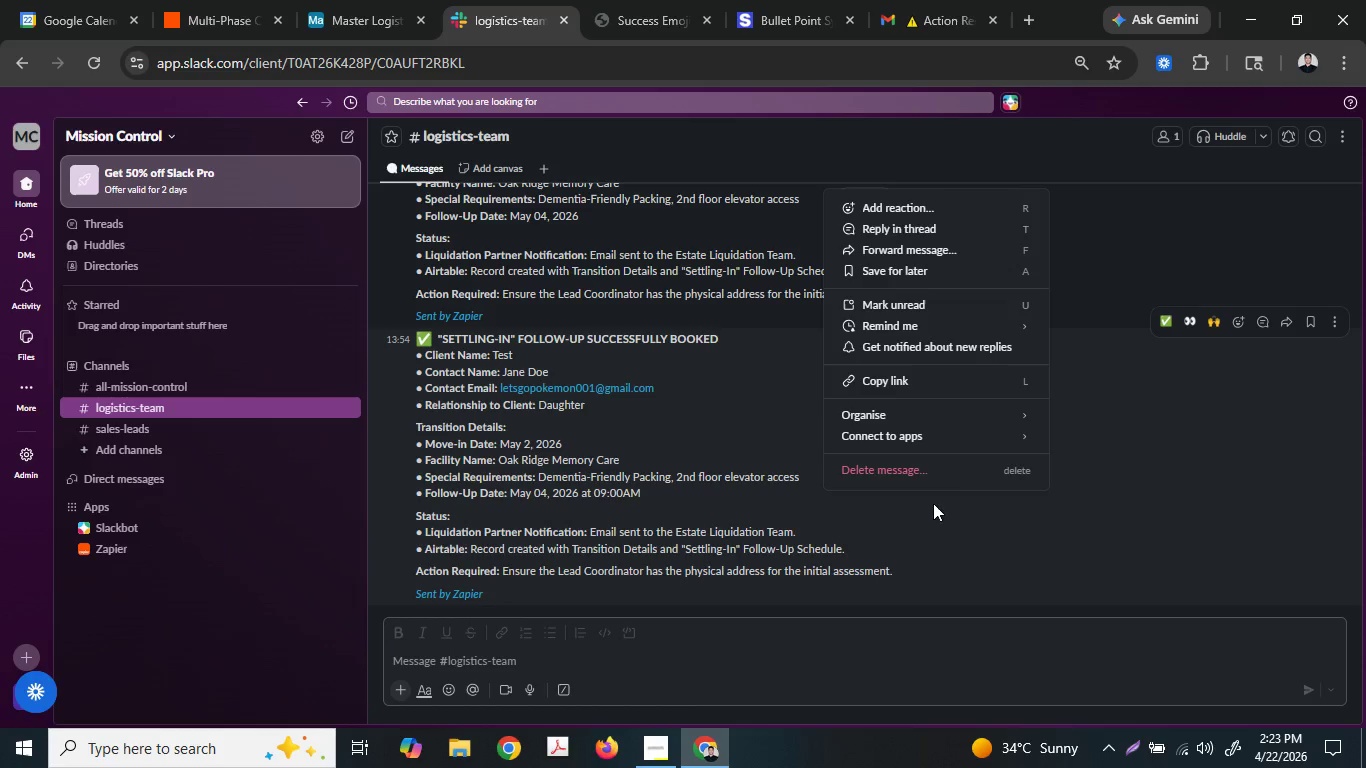 
left_click([949, 461])
 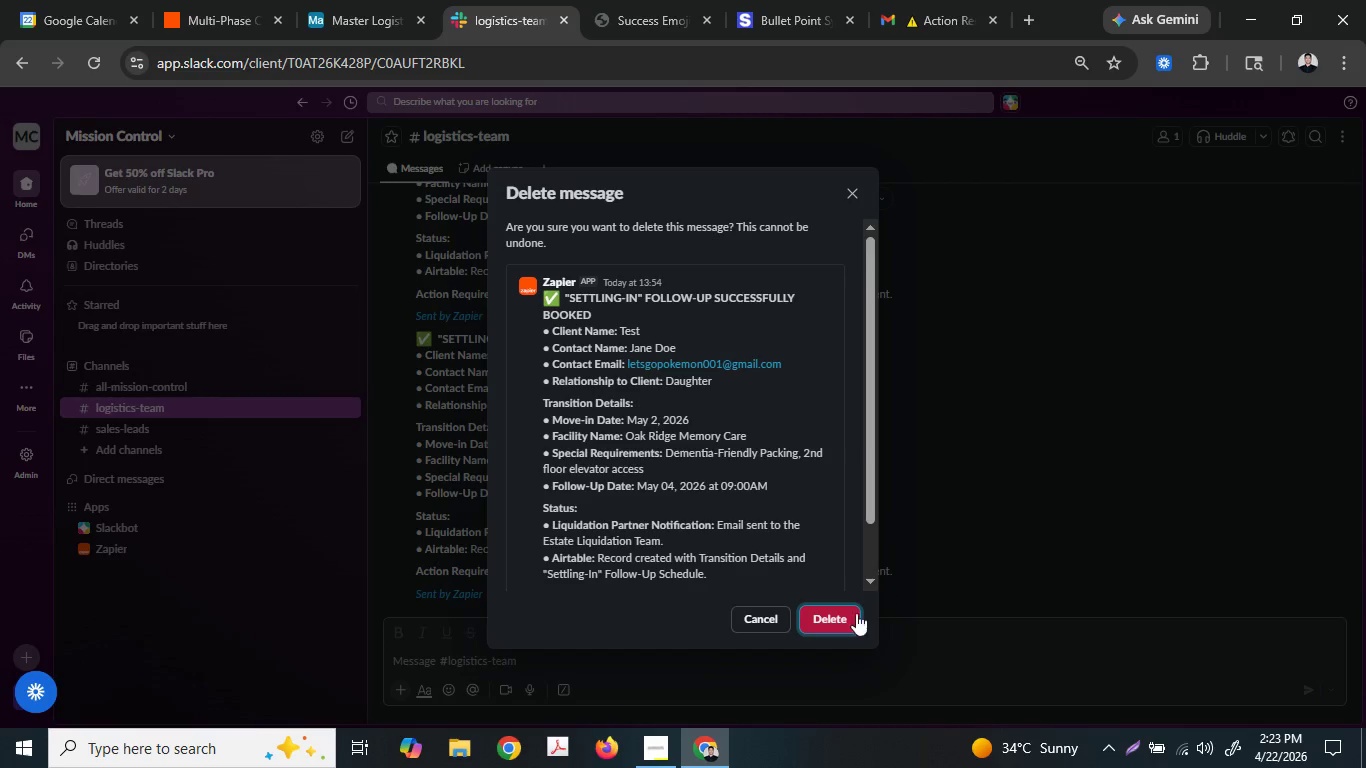 
left_click([841, 623])
 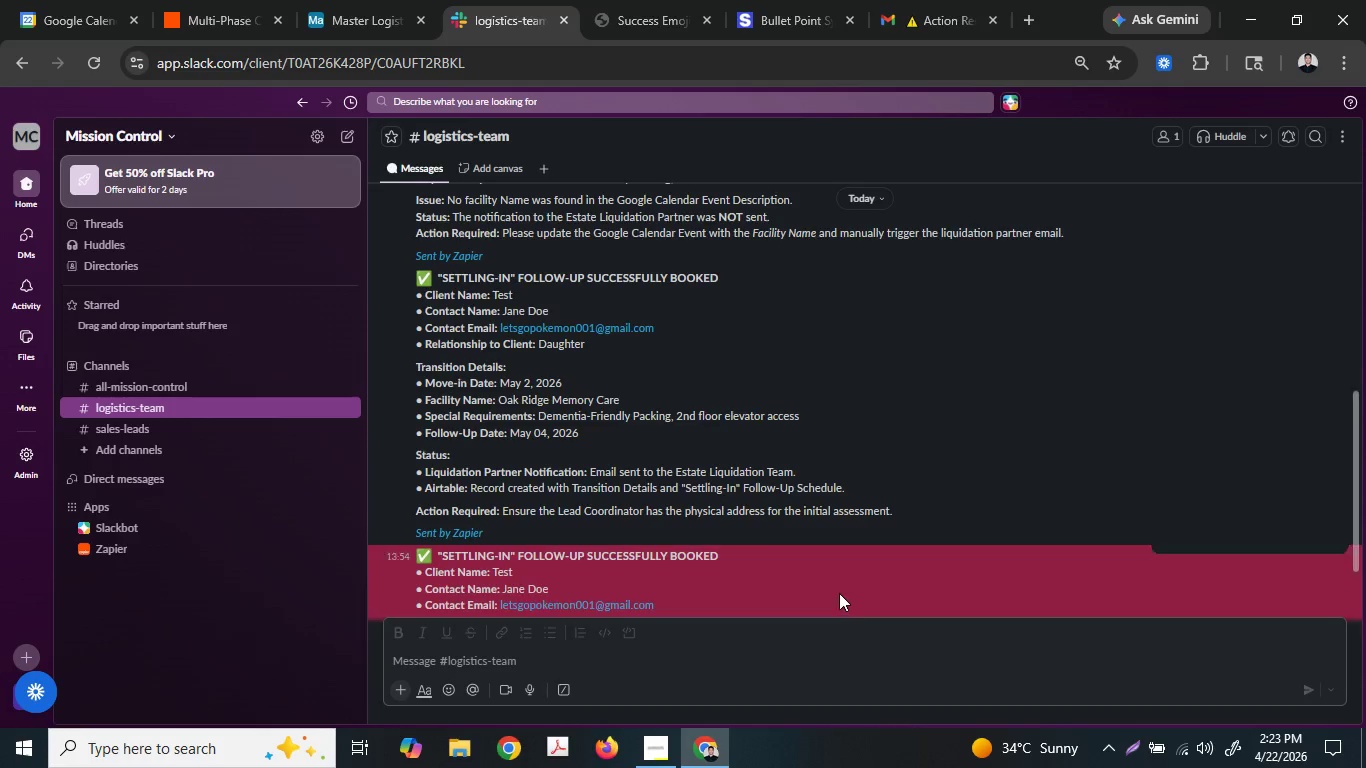 
right_click([882, 436])
 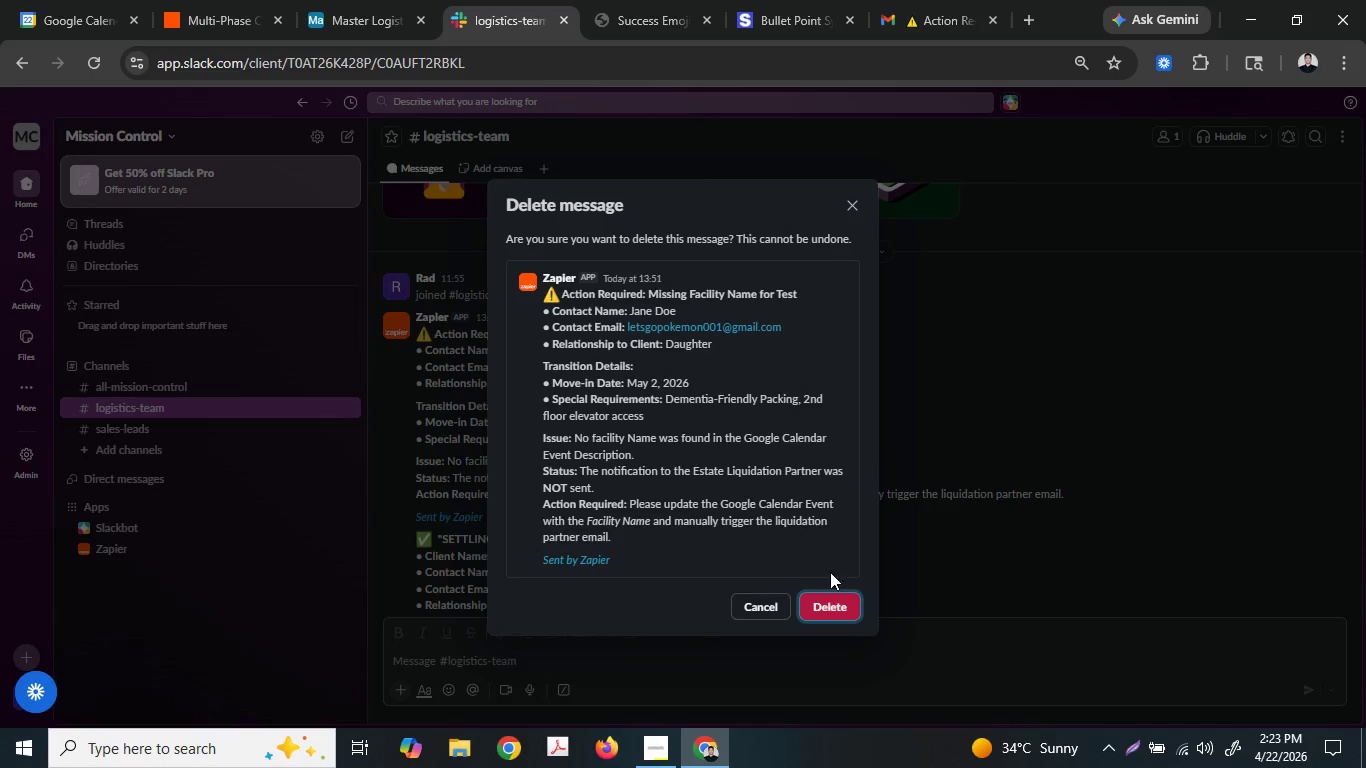 
scroll: coordinate [839, 593], scroll_direction: up, amount: 2.0
 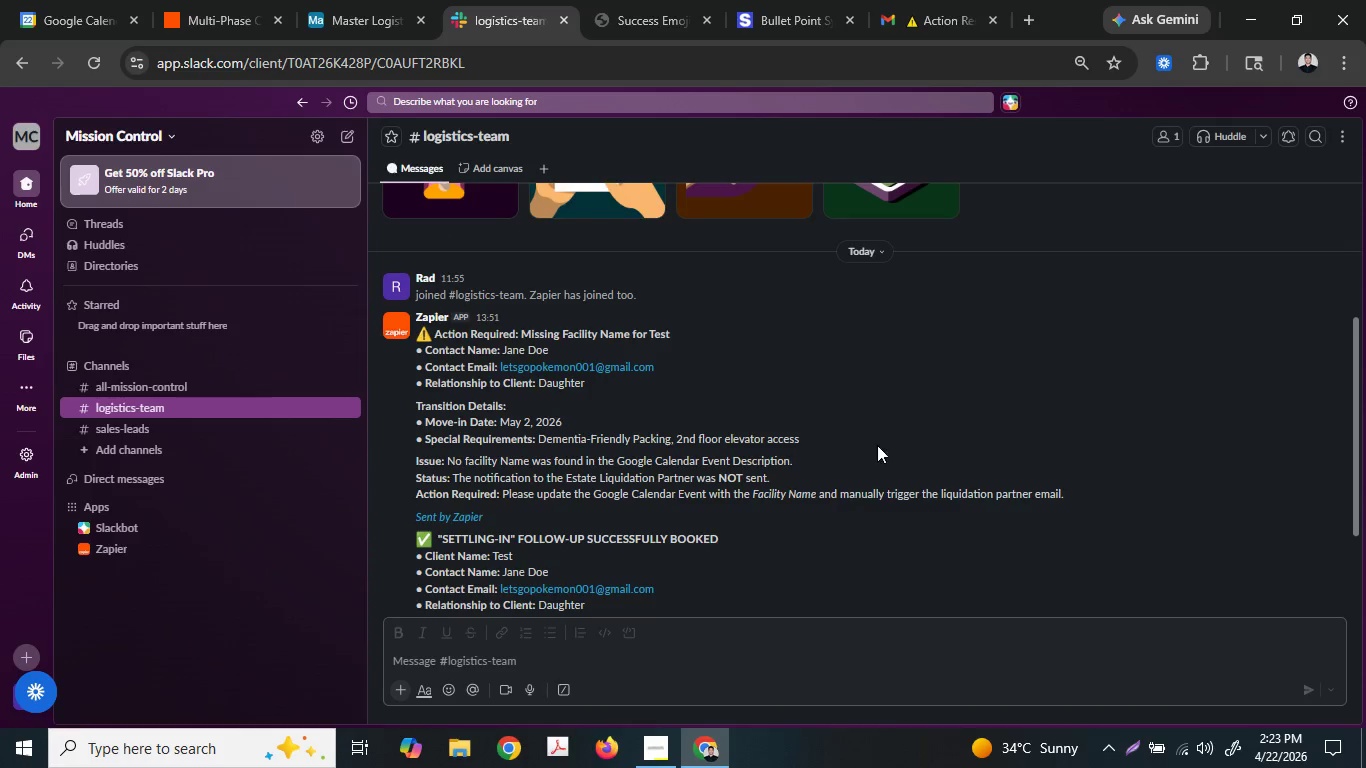 
double_click([831, 605])
 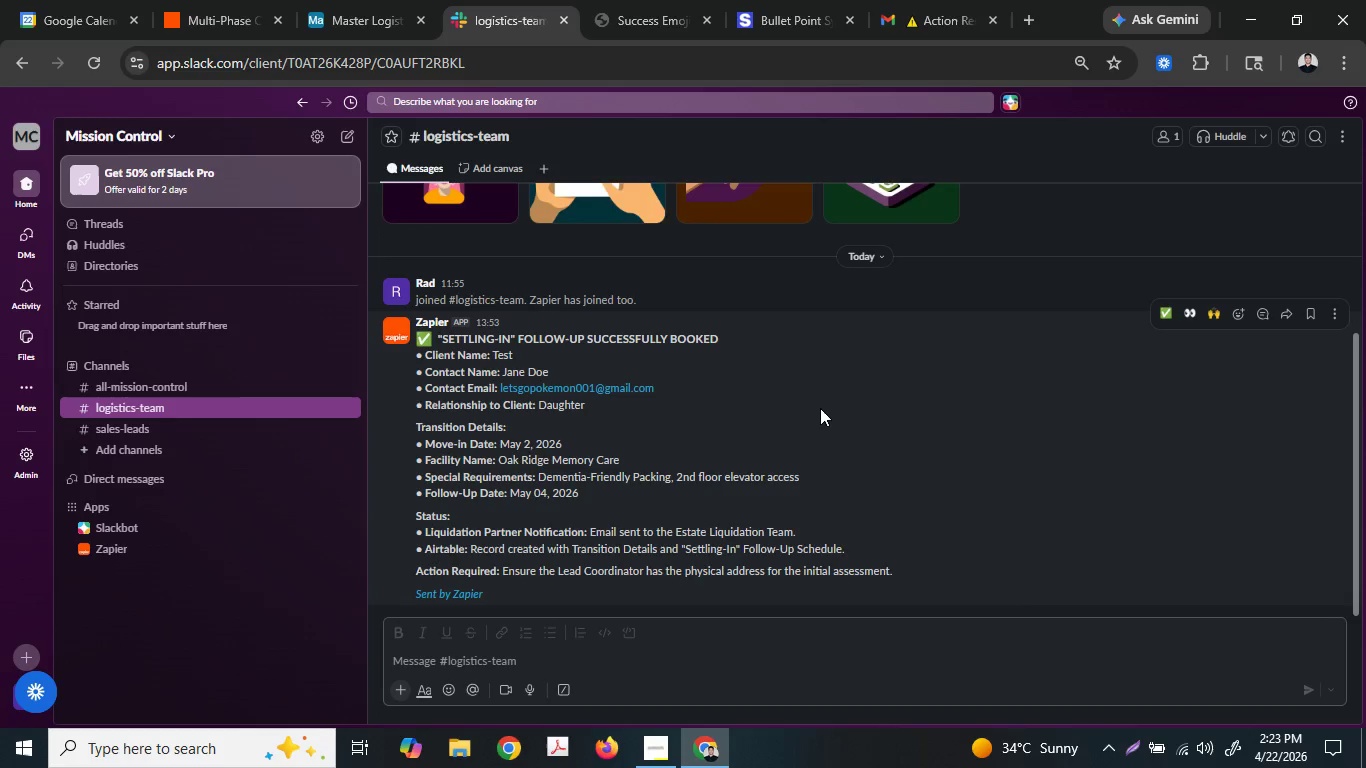 
right_click([820, 408])
 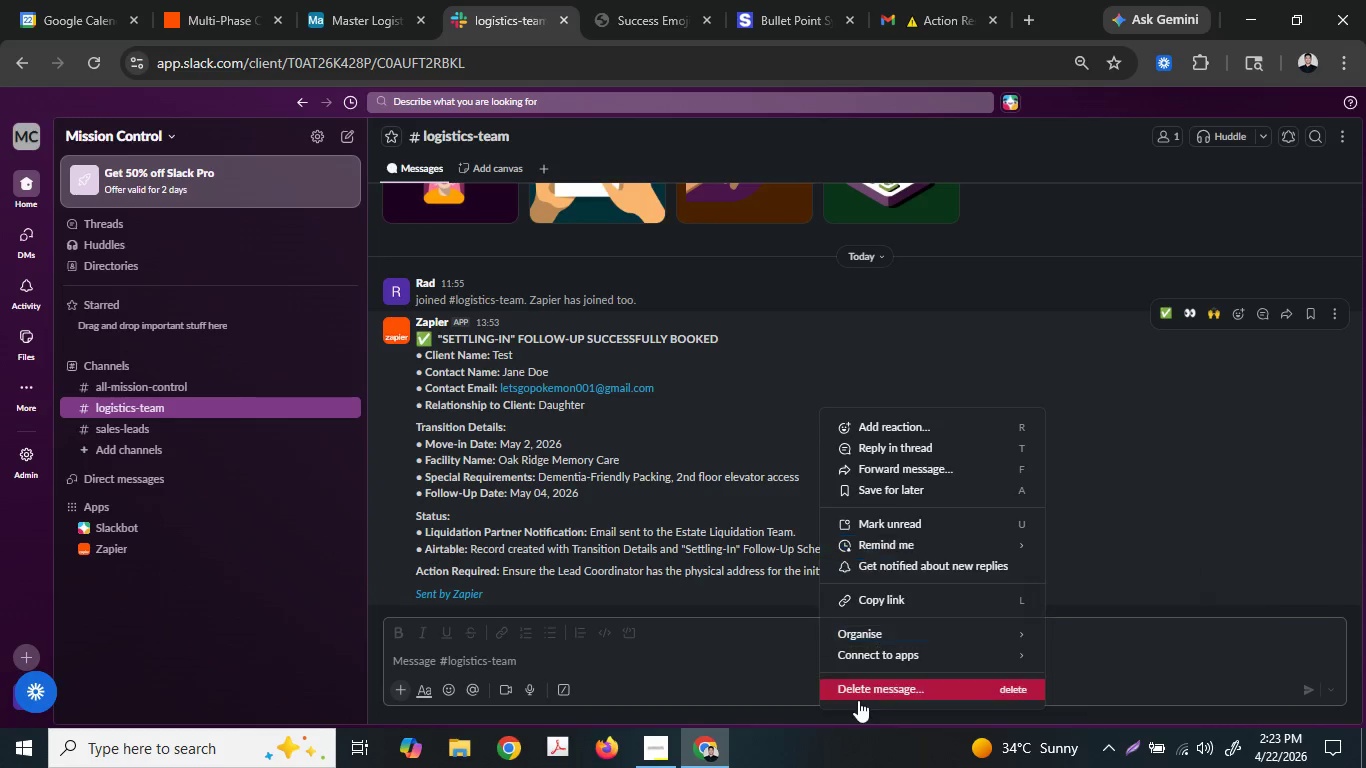 
left_click([870, 680])
 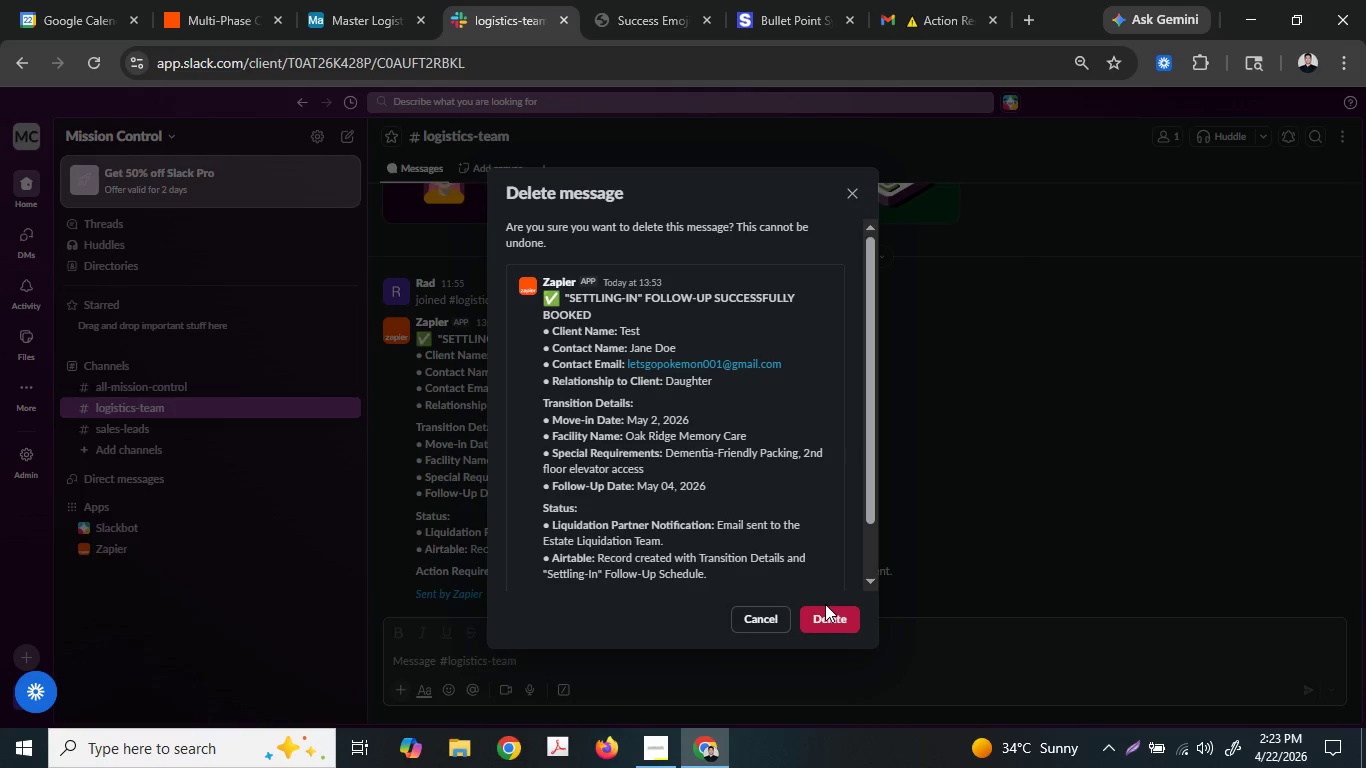 
double_click([825, 609])
 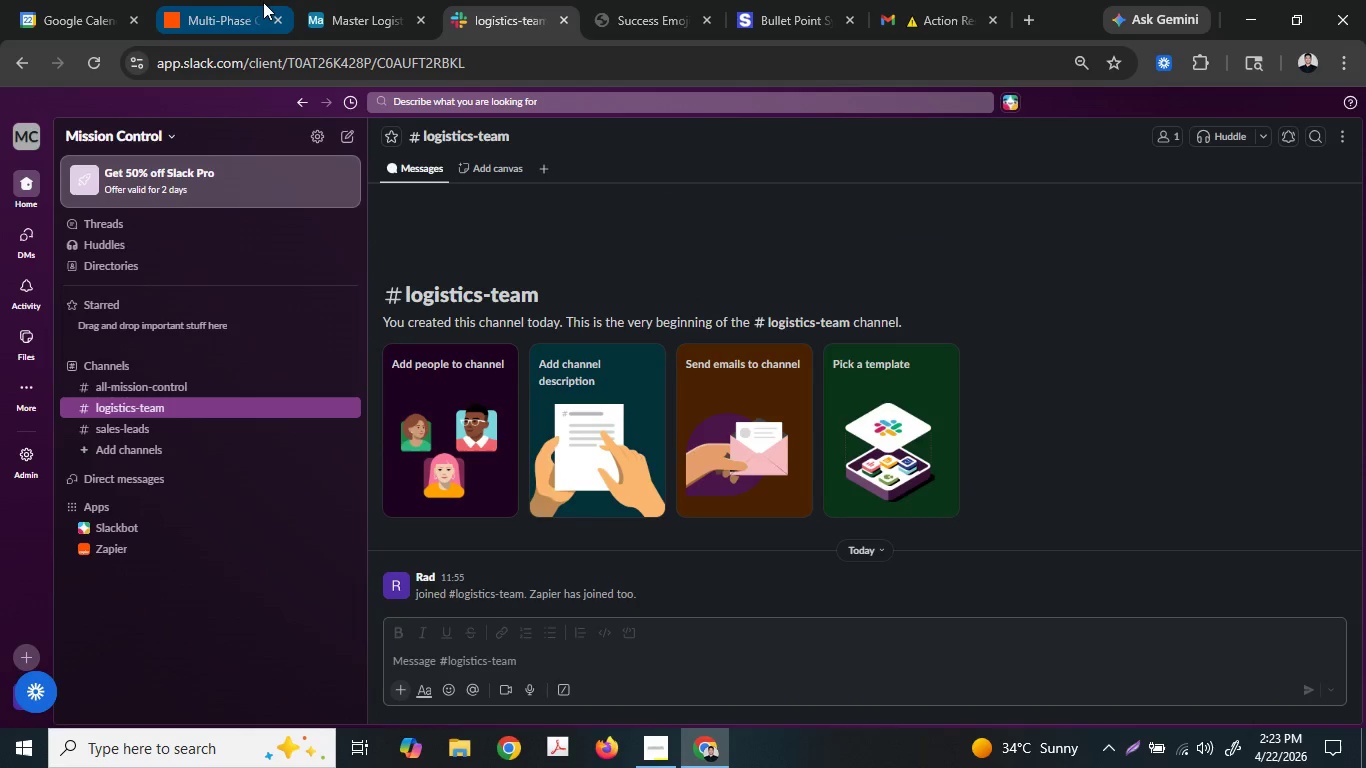 
left_click([243, 0])
 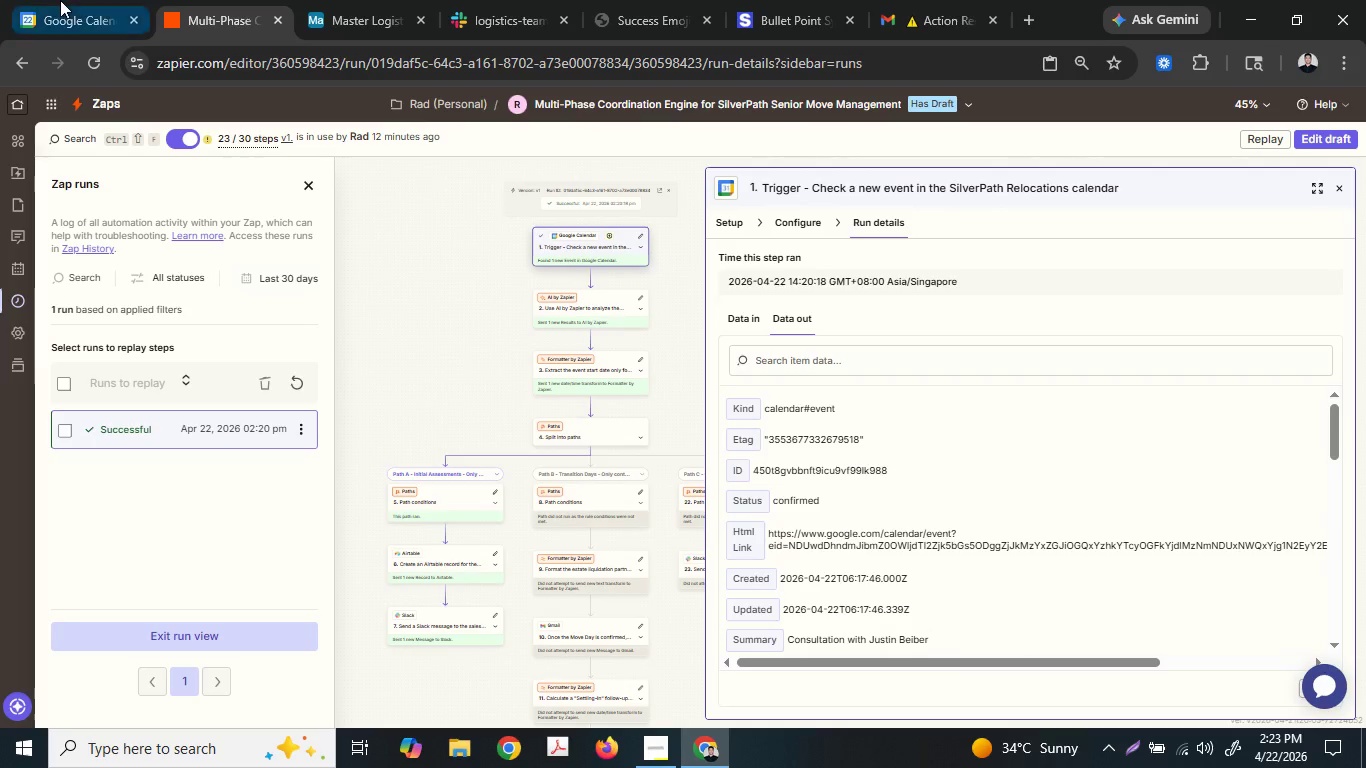 
left_click([60, 0])
 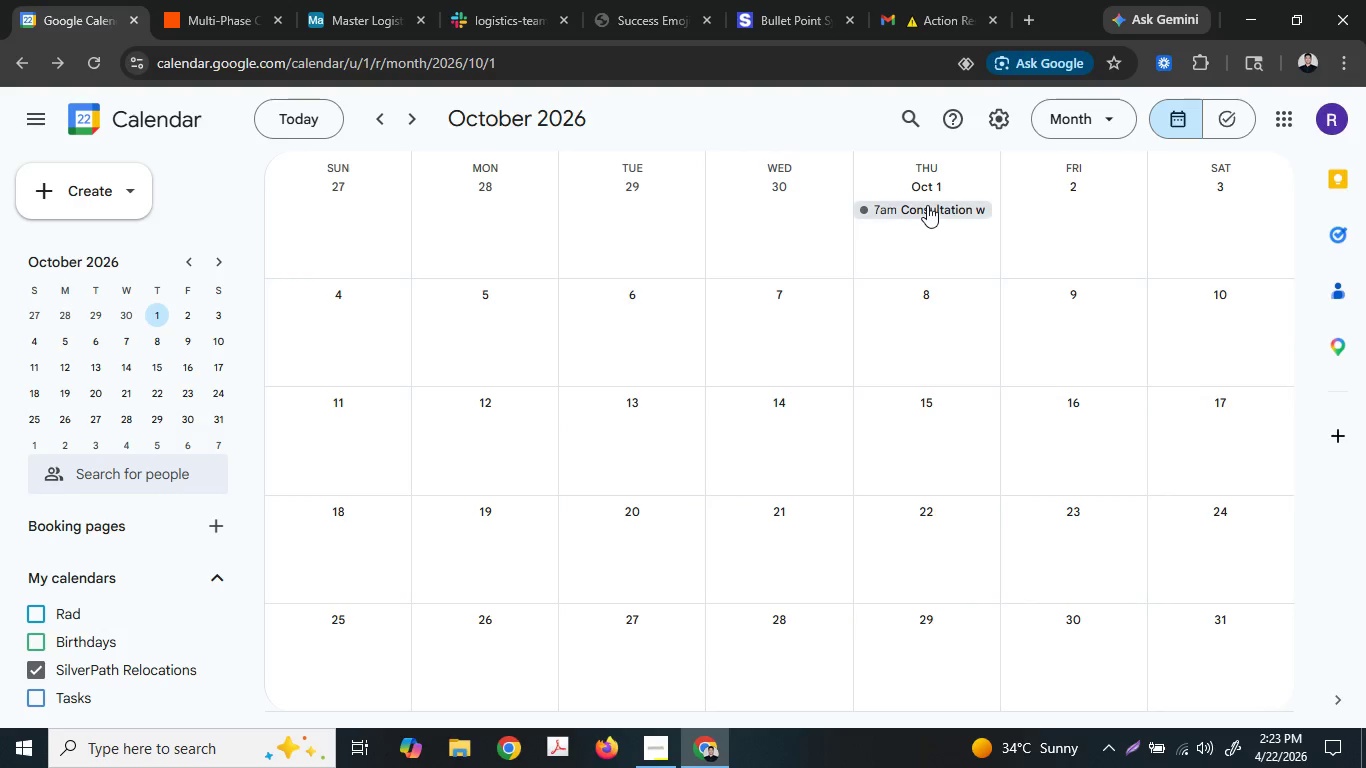 
right_click([927, 205])
 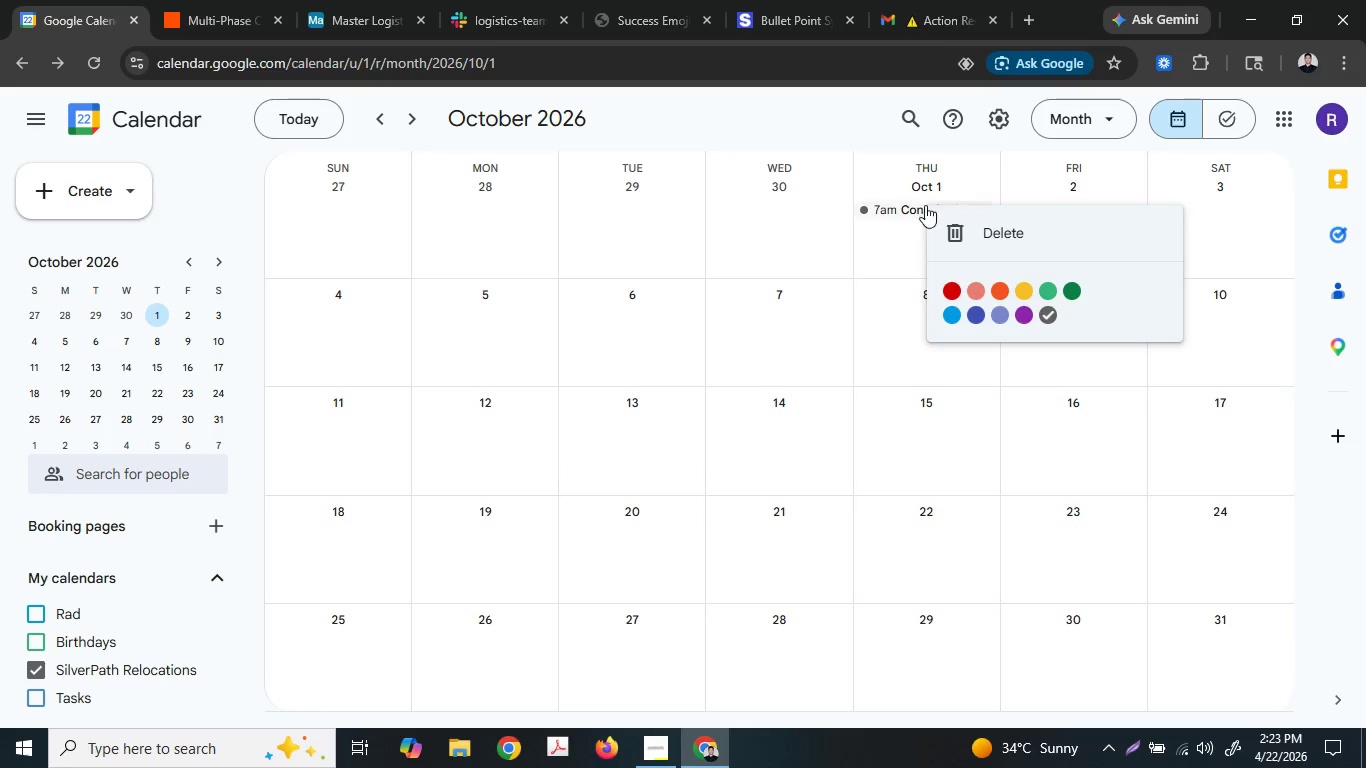 
left_click([923, 206])
 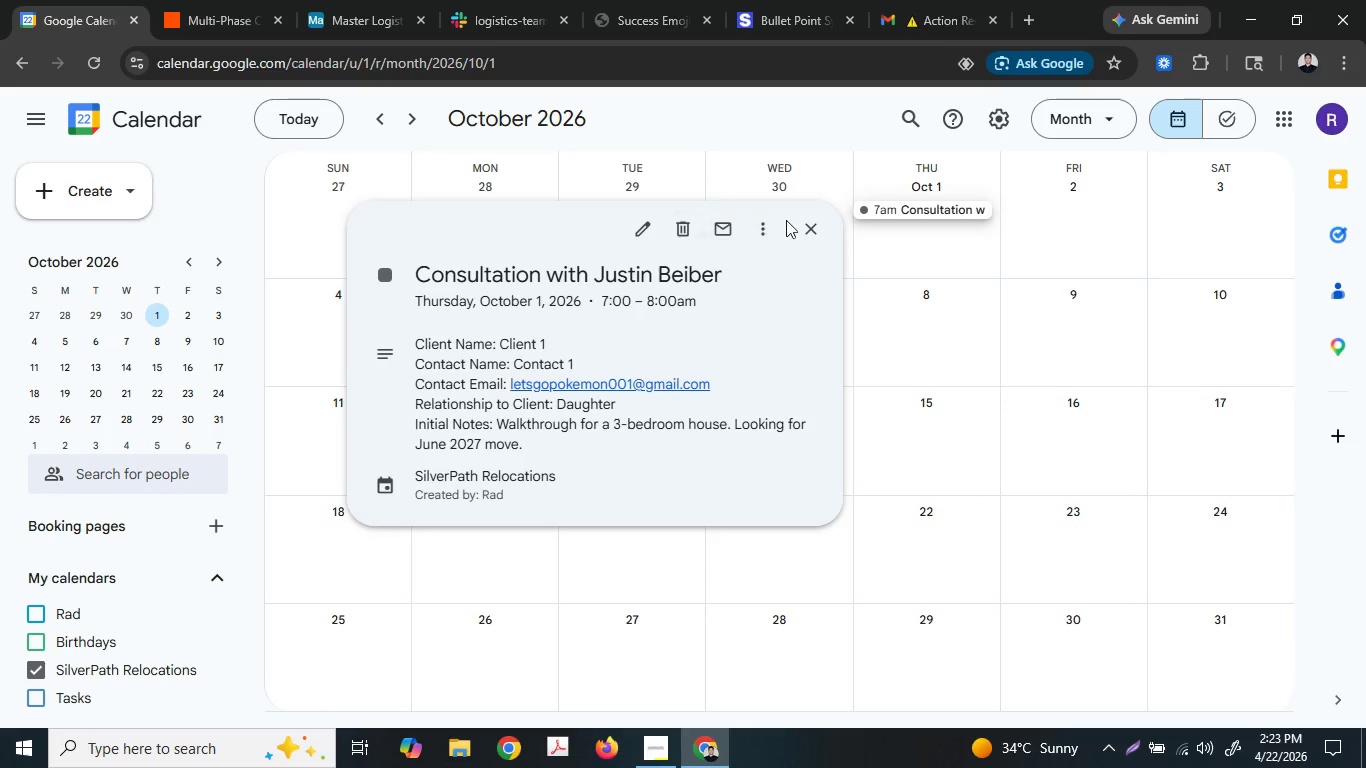 
left_click([770, 226])
 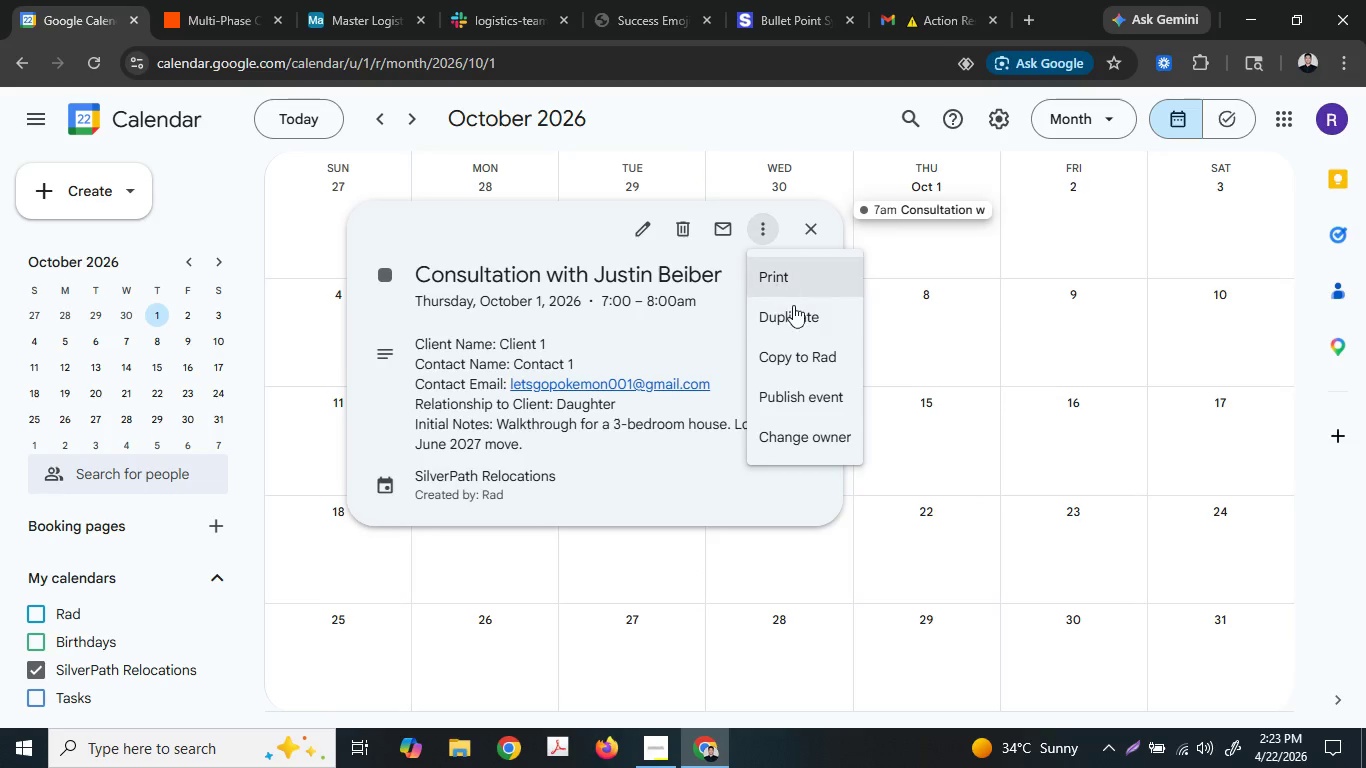 
left_click([794, 309])
 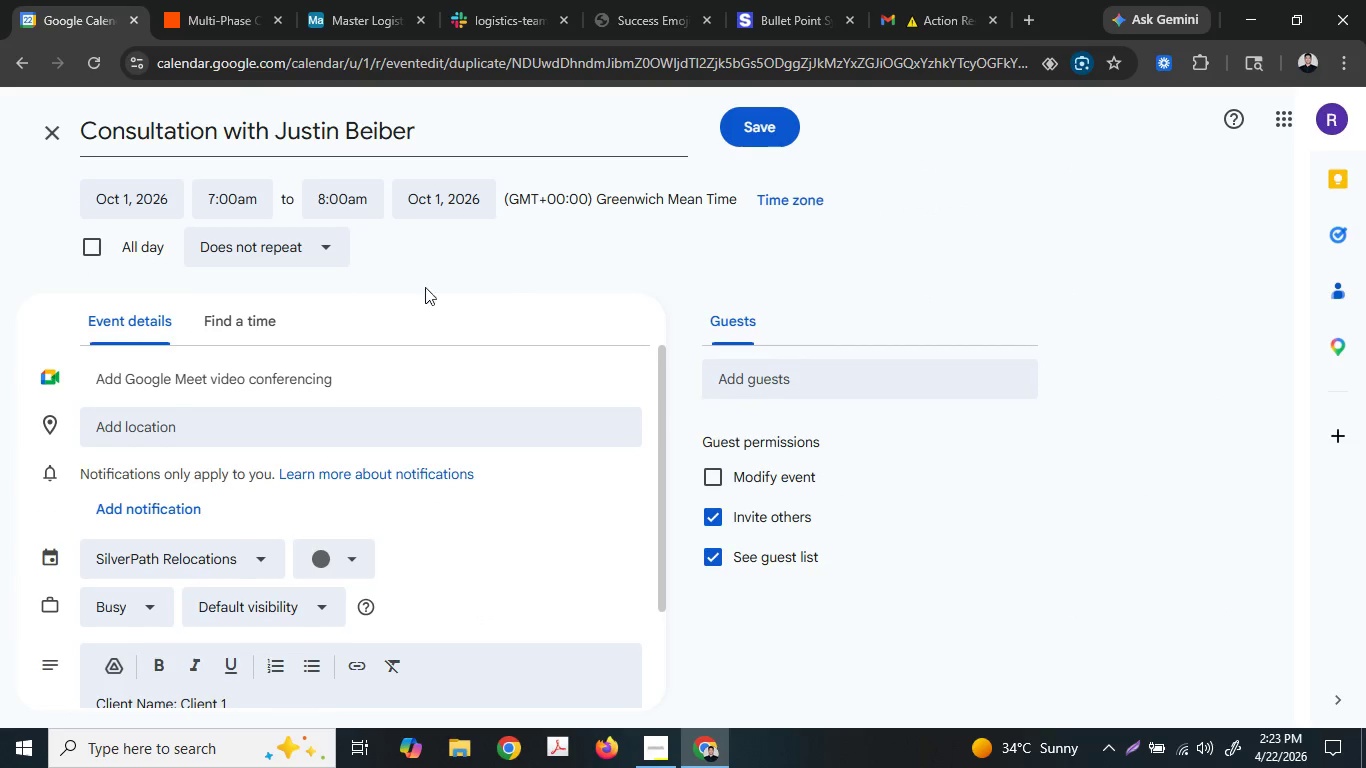 
left_click([181, 203])
 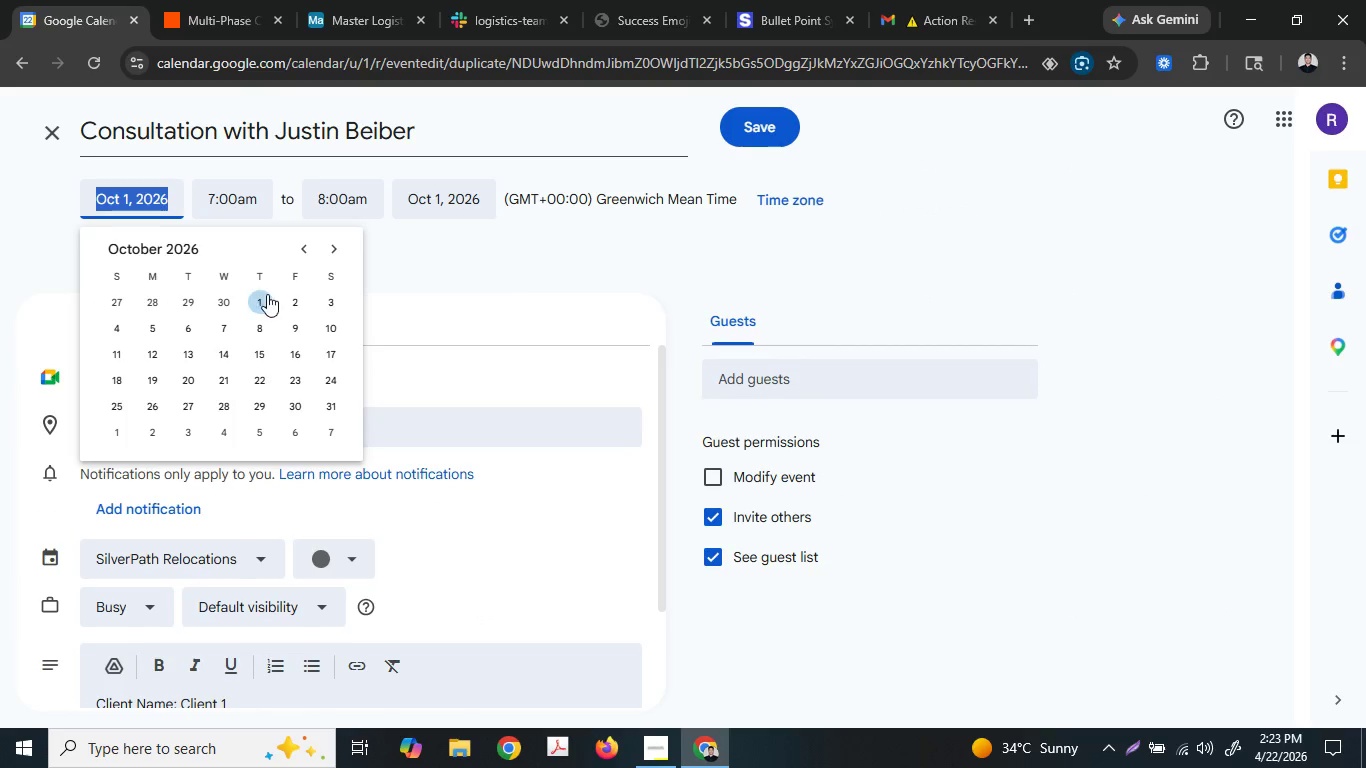 
left_click([288, 298])
 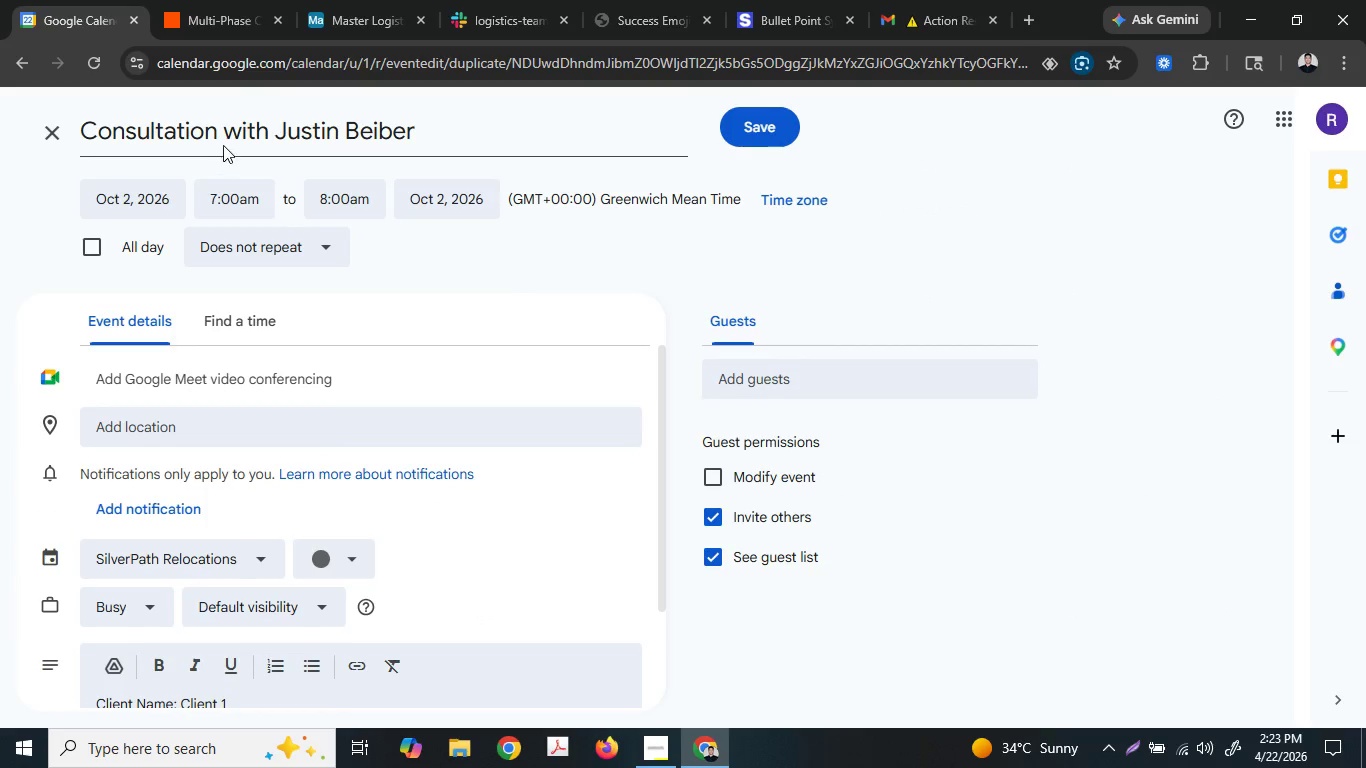 
left_click([215, 129])
 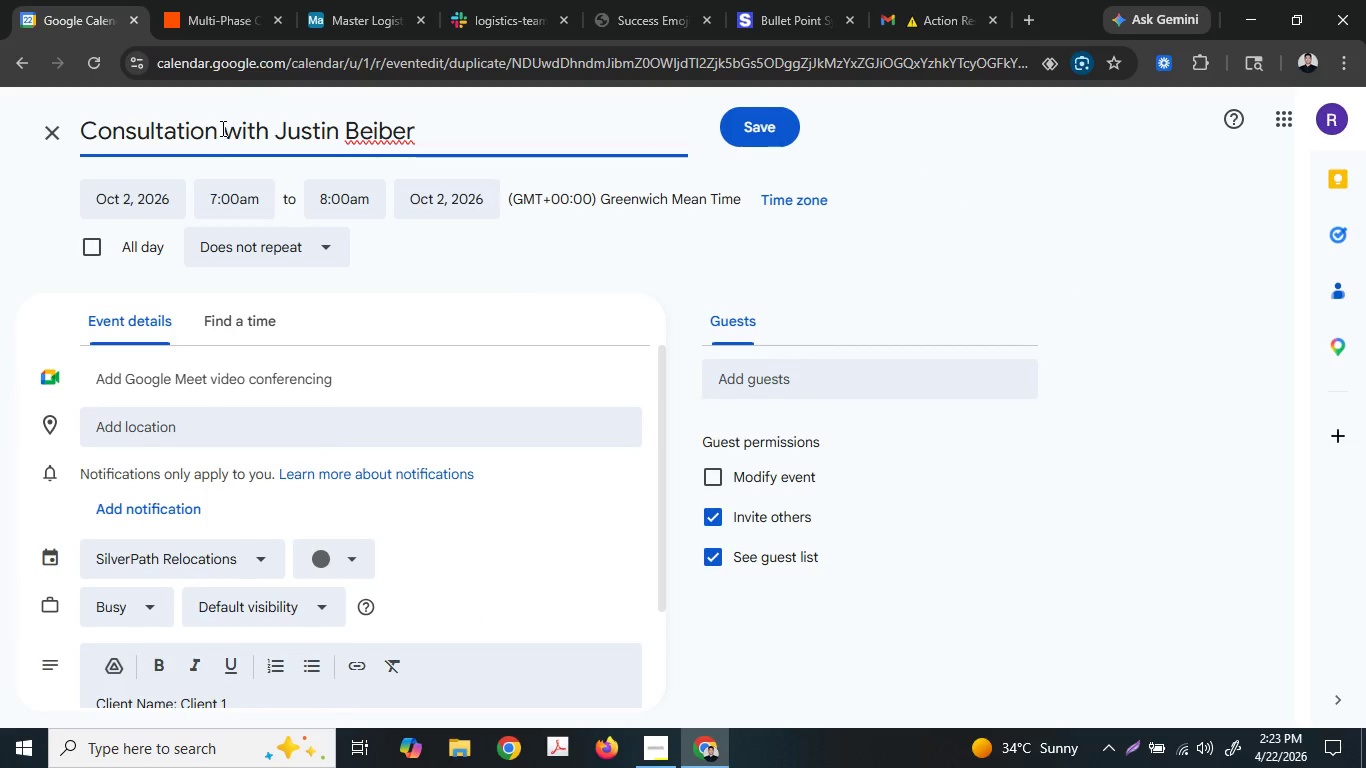 
left_click_drag(start_coordinate=[221, 128], to_coordinate=[73, 113])
 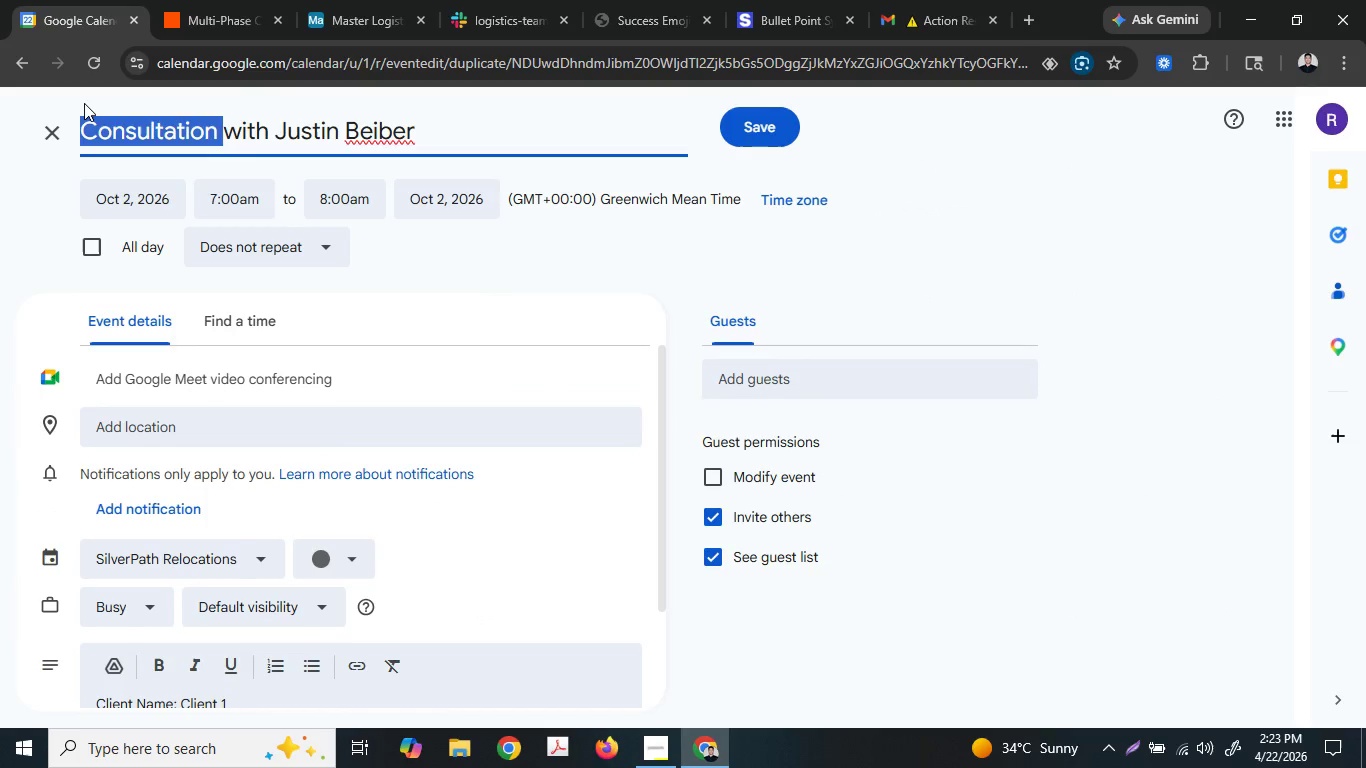 
type(Move Day )
 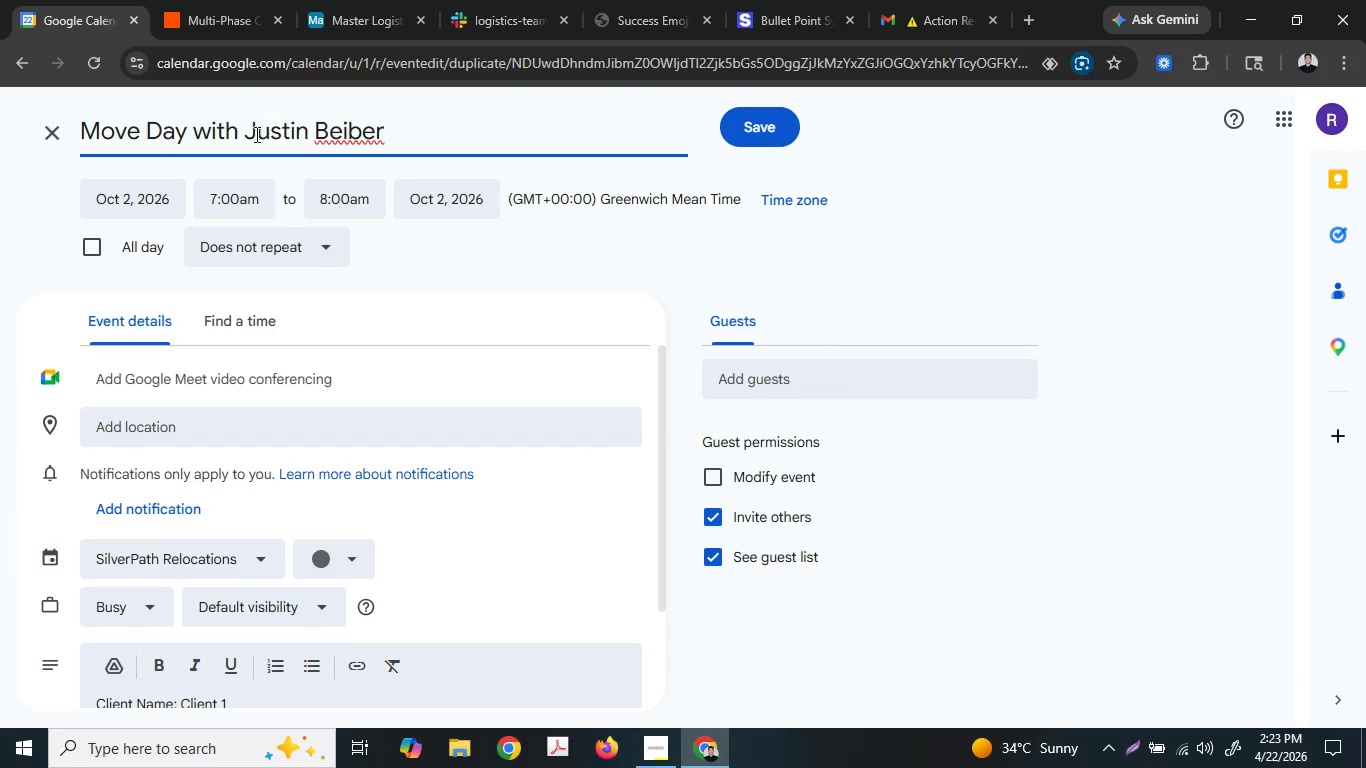 
left_click_drag(start_coordinate=[248, 125], to_coordinate=[435, 130])
 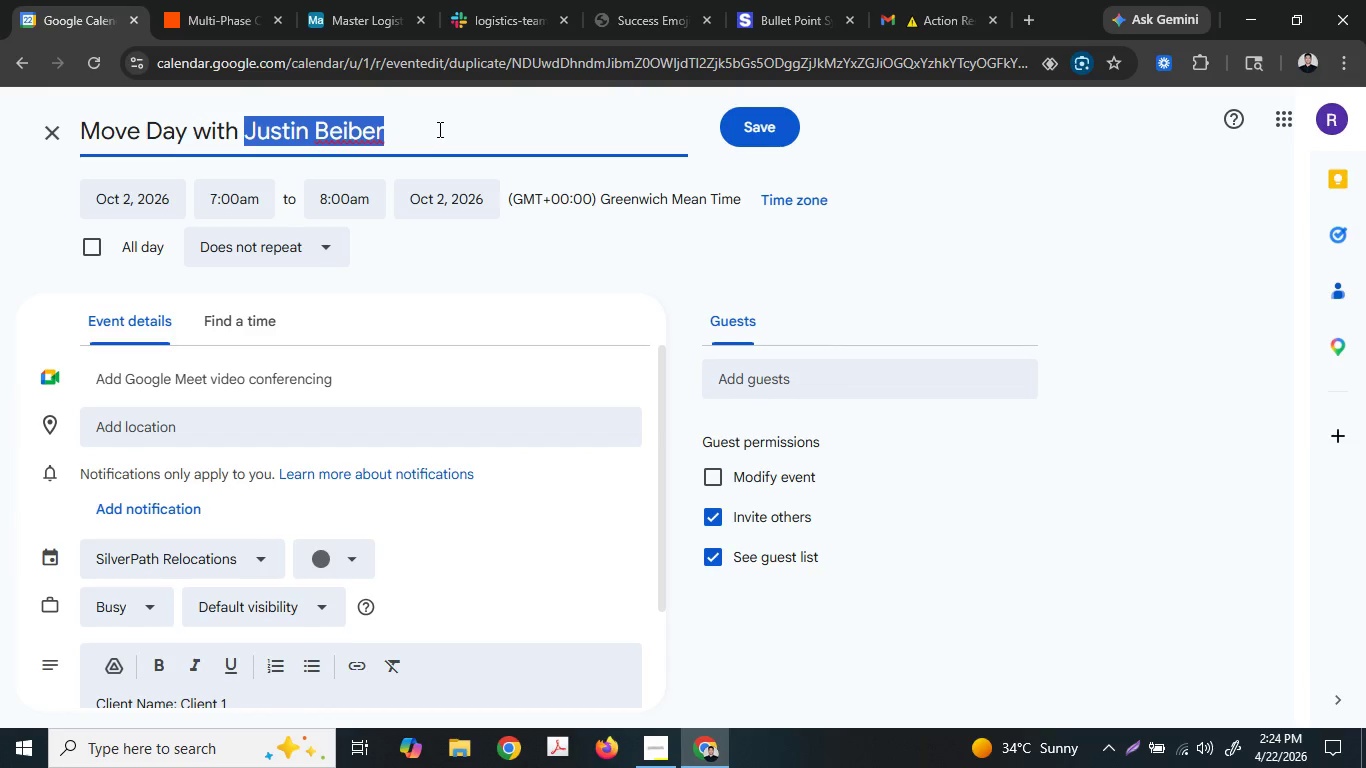 
type(Jessica Sanchez)
 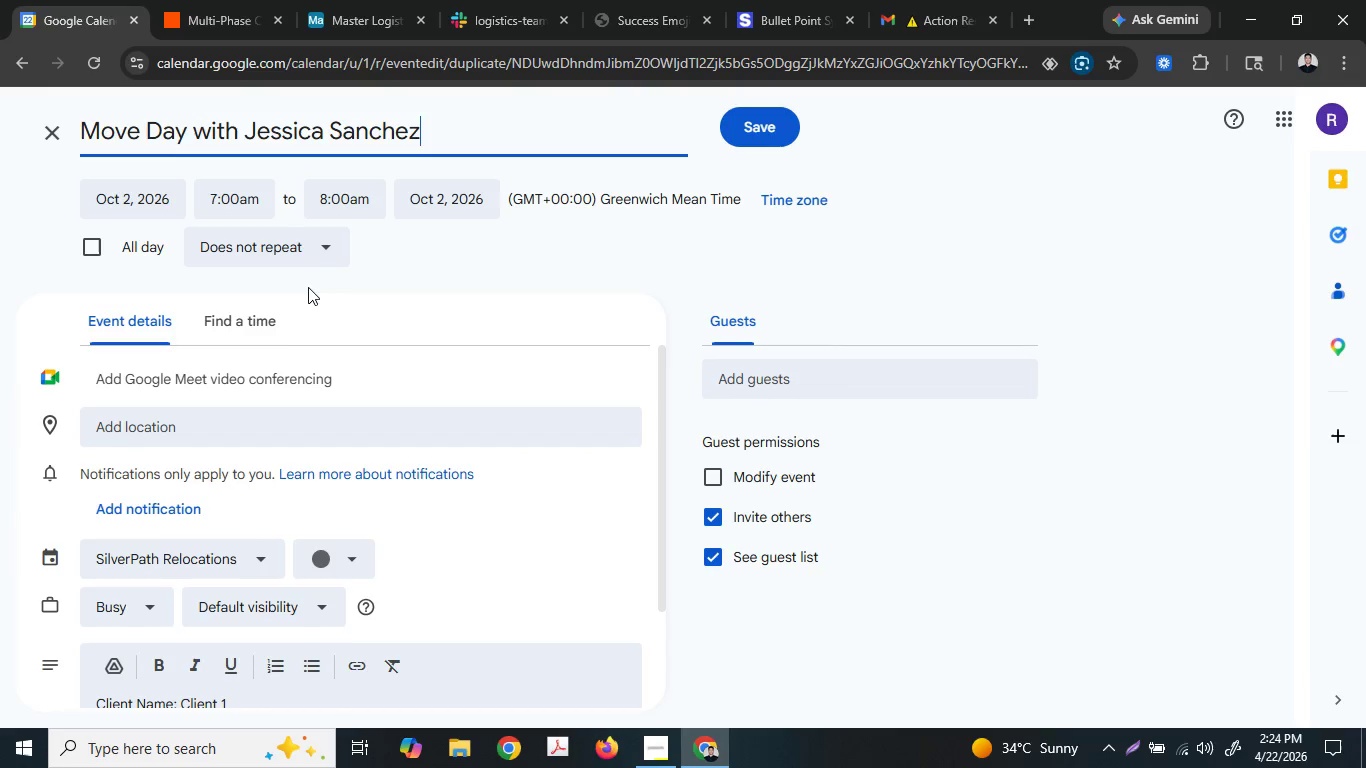 
scroll: coordinate [297, 358], scroll_direction: up, amount: 1.0
 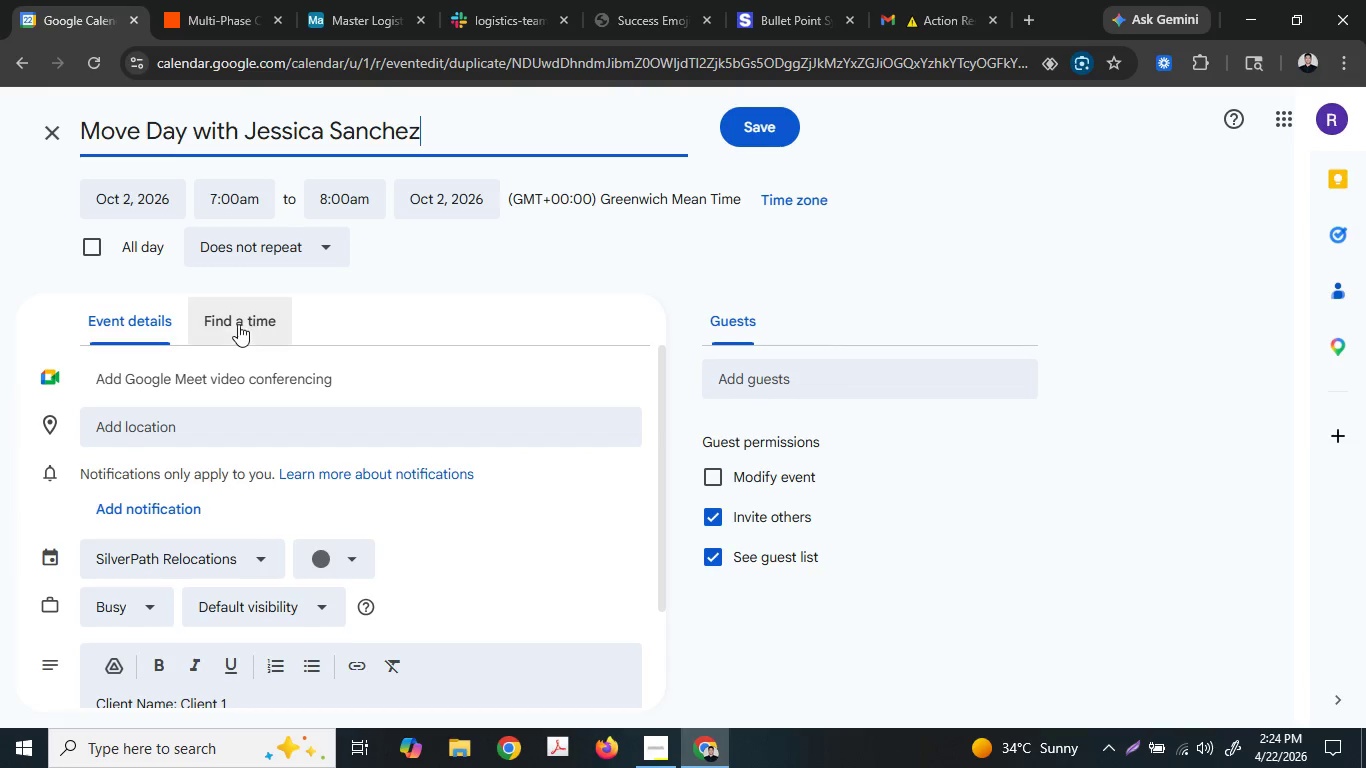 
scroll: coordinate [261, 417], scroll_direction: down, amount: 3.0
 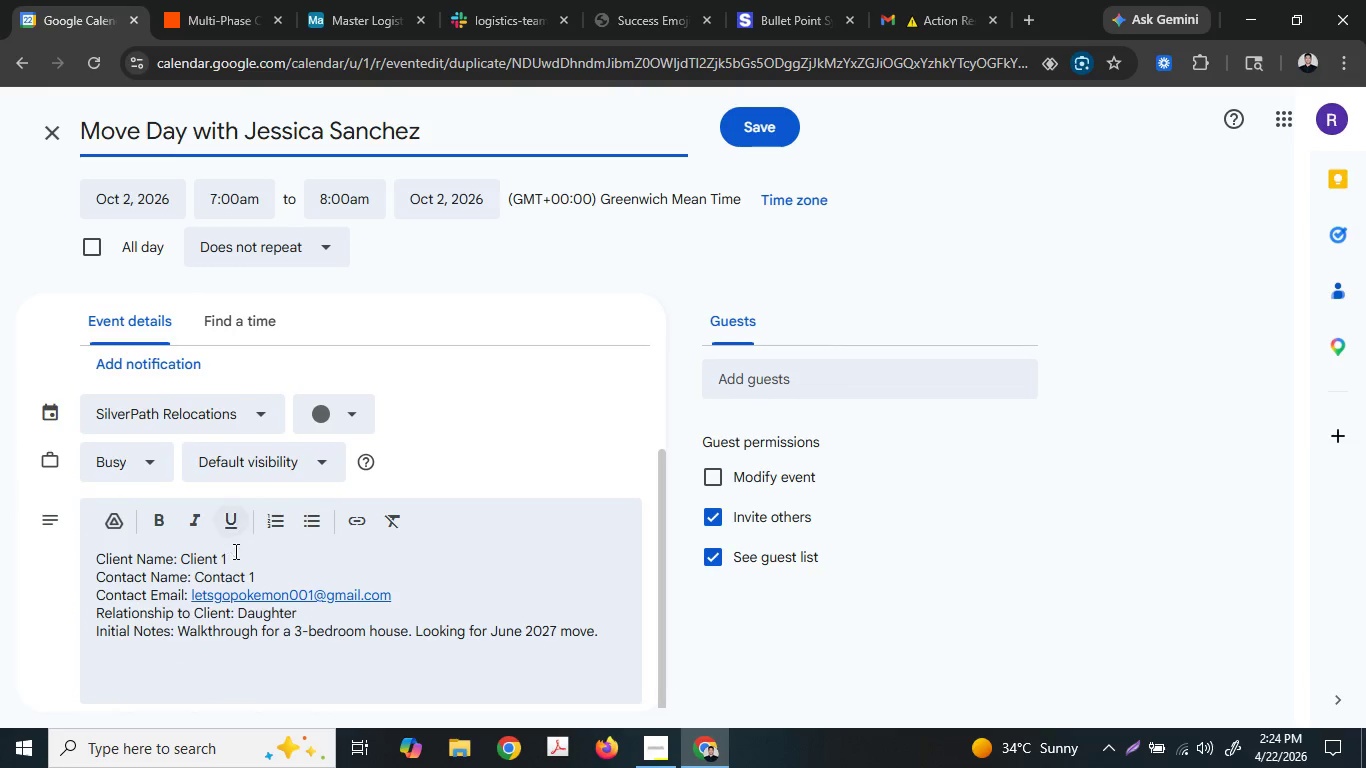 
left_click([234, 553])
 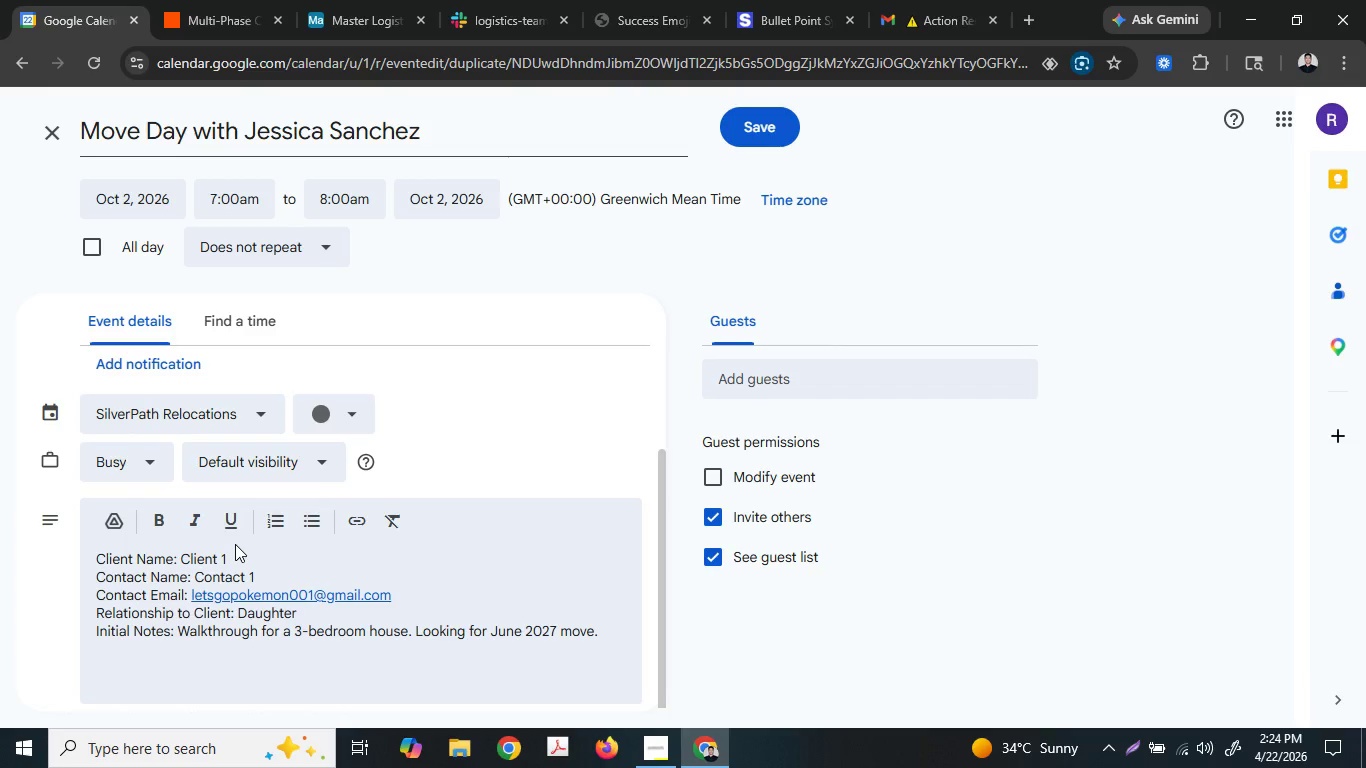 
wait(38.47)
 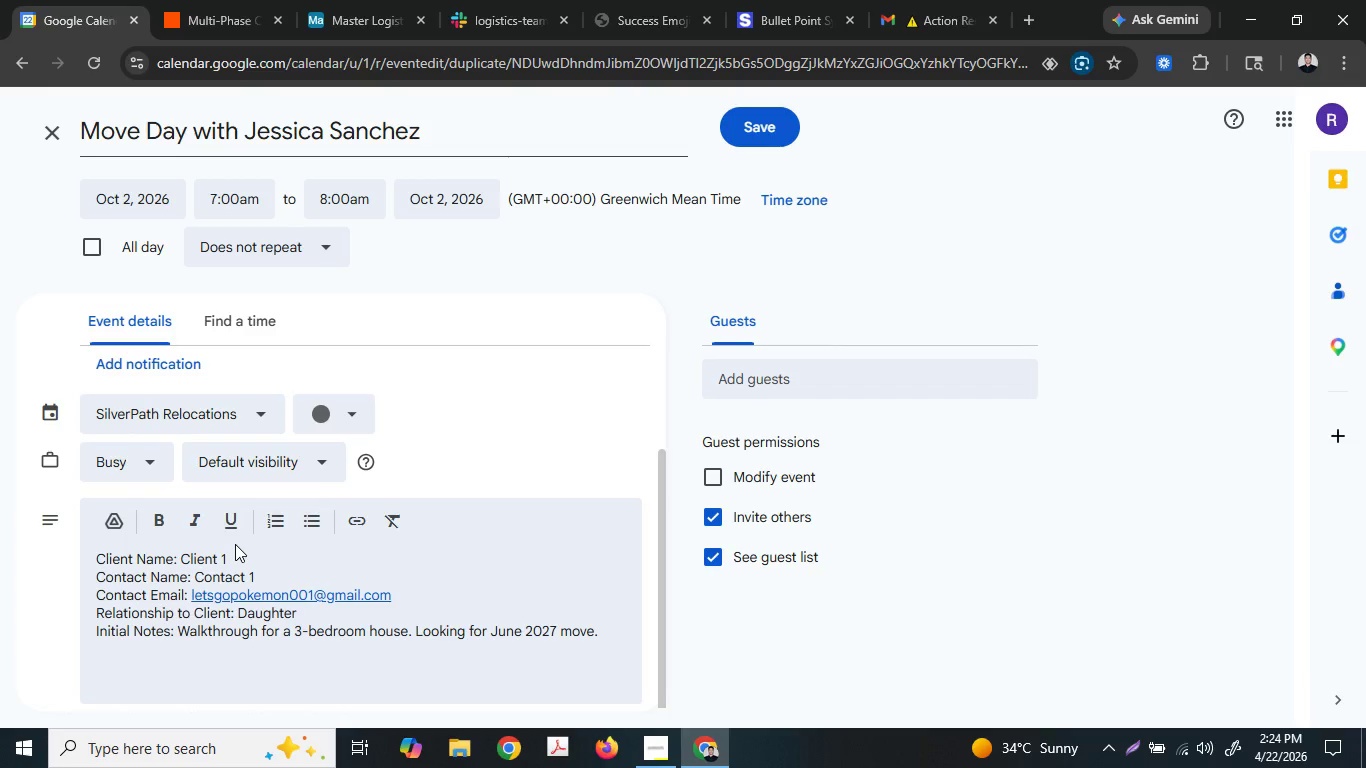 
left_click([263, 555])
 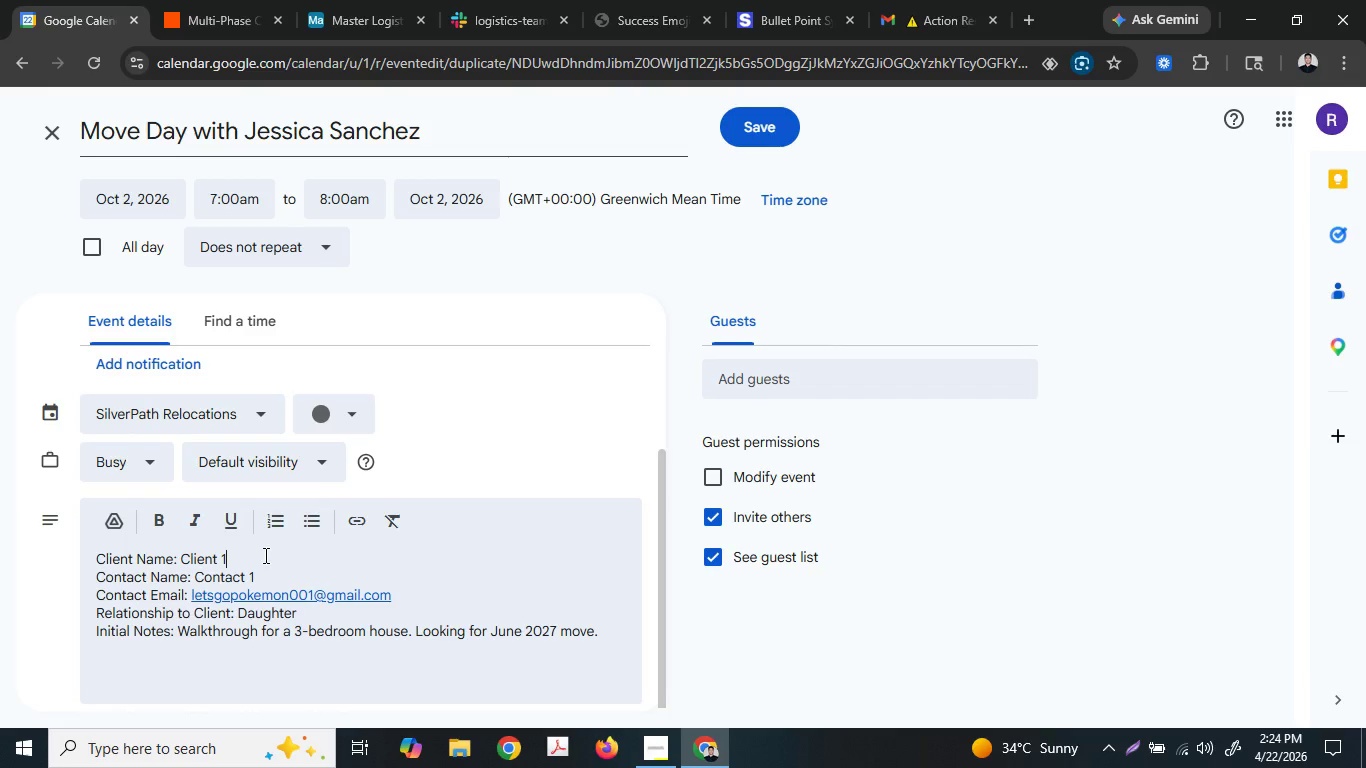 
wait(15.61)
 